 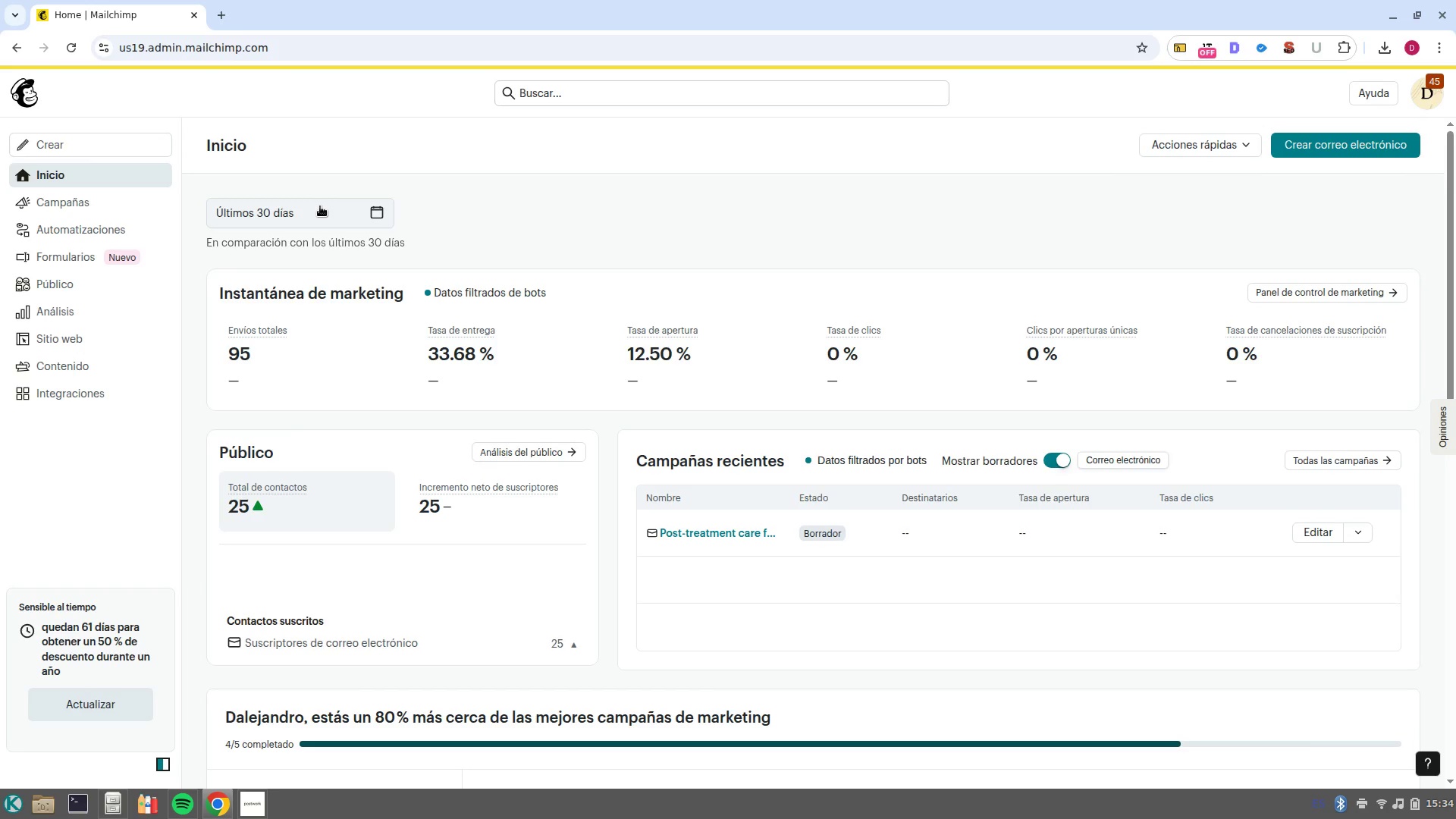 
left_click([83, 154])
 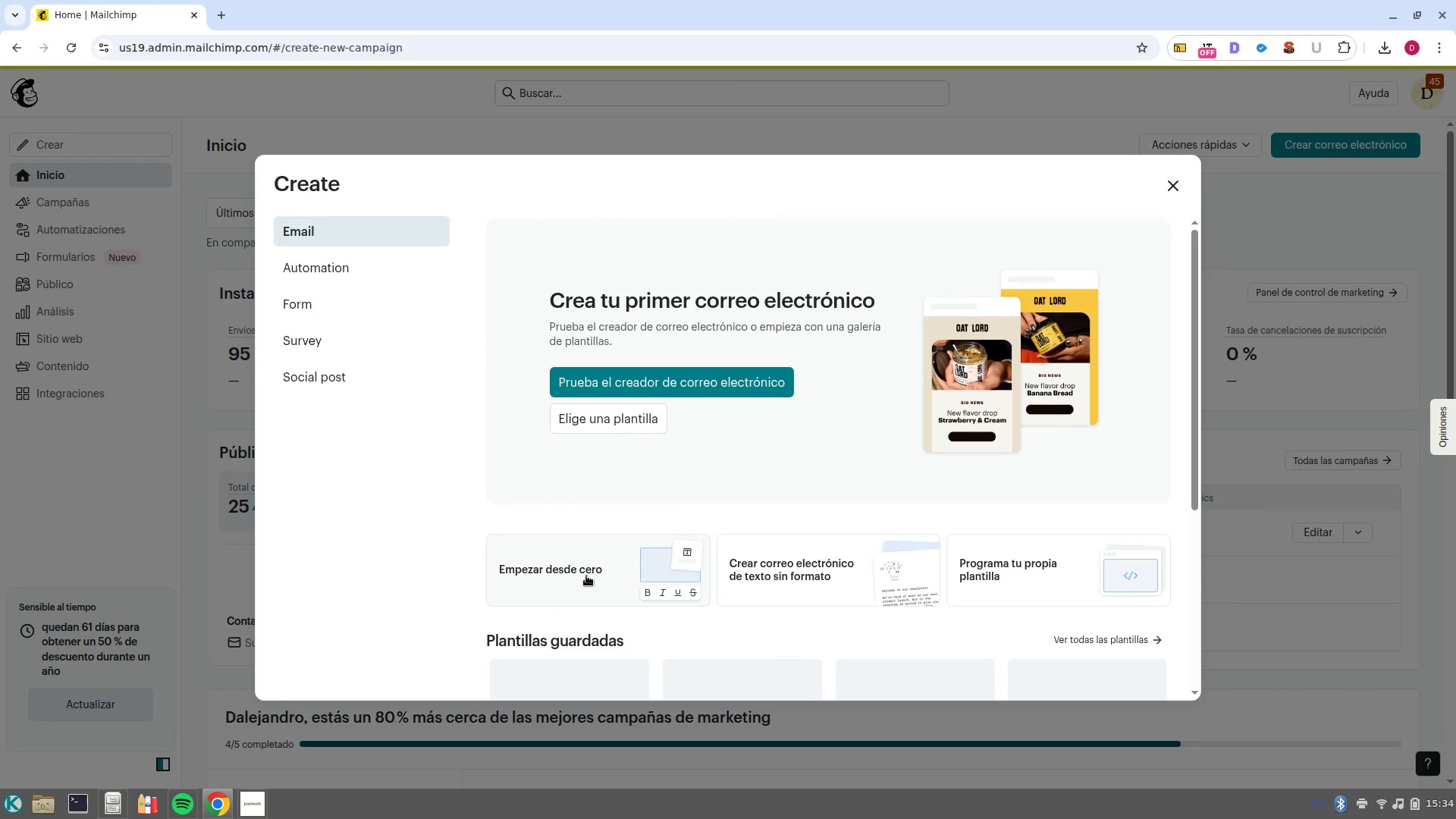 
left_click([586, 576])
 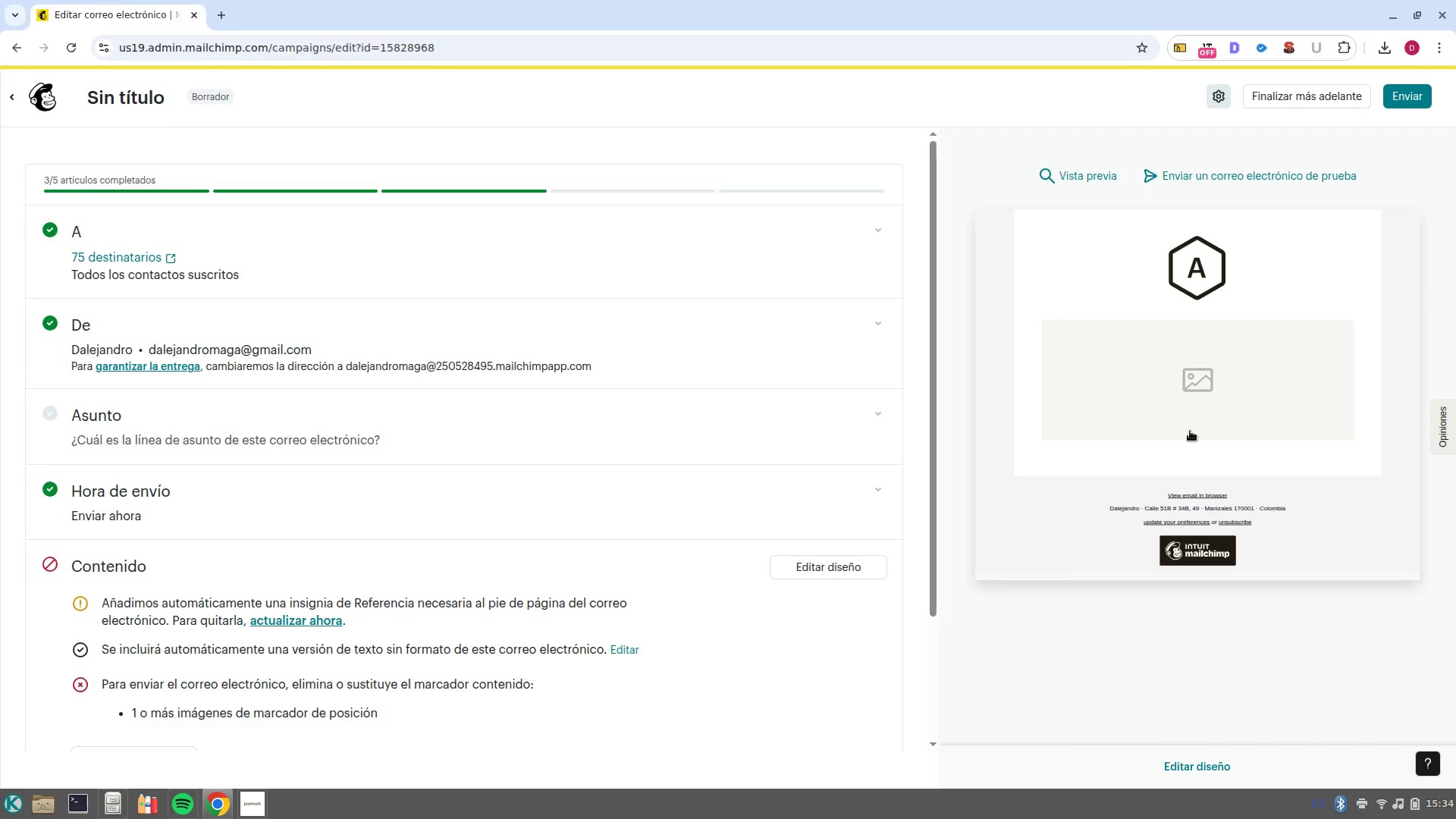 
wait(20.9)
 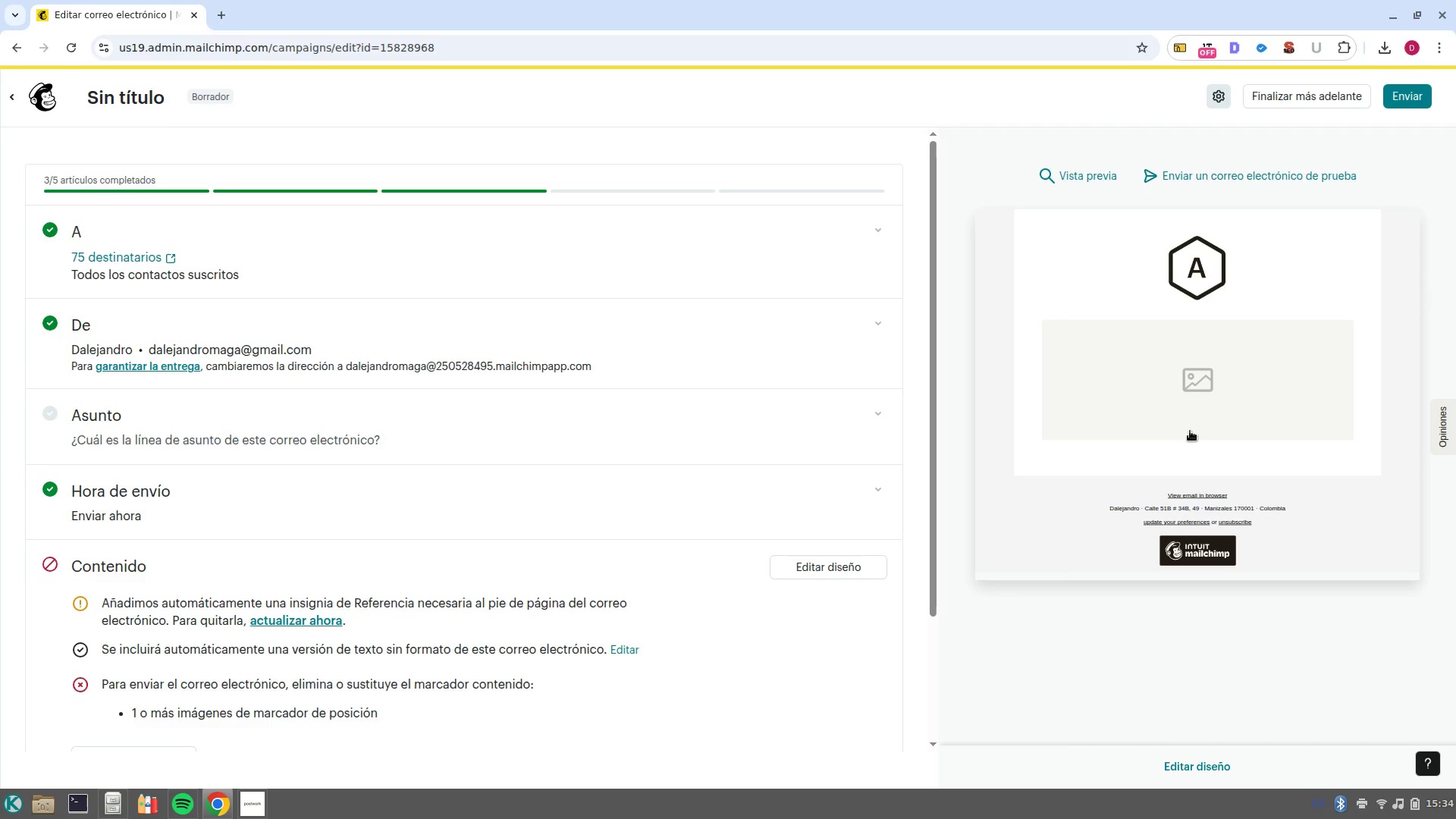 
left_click([1190, 431])
 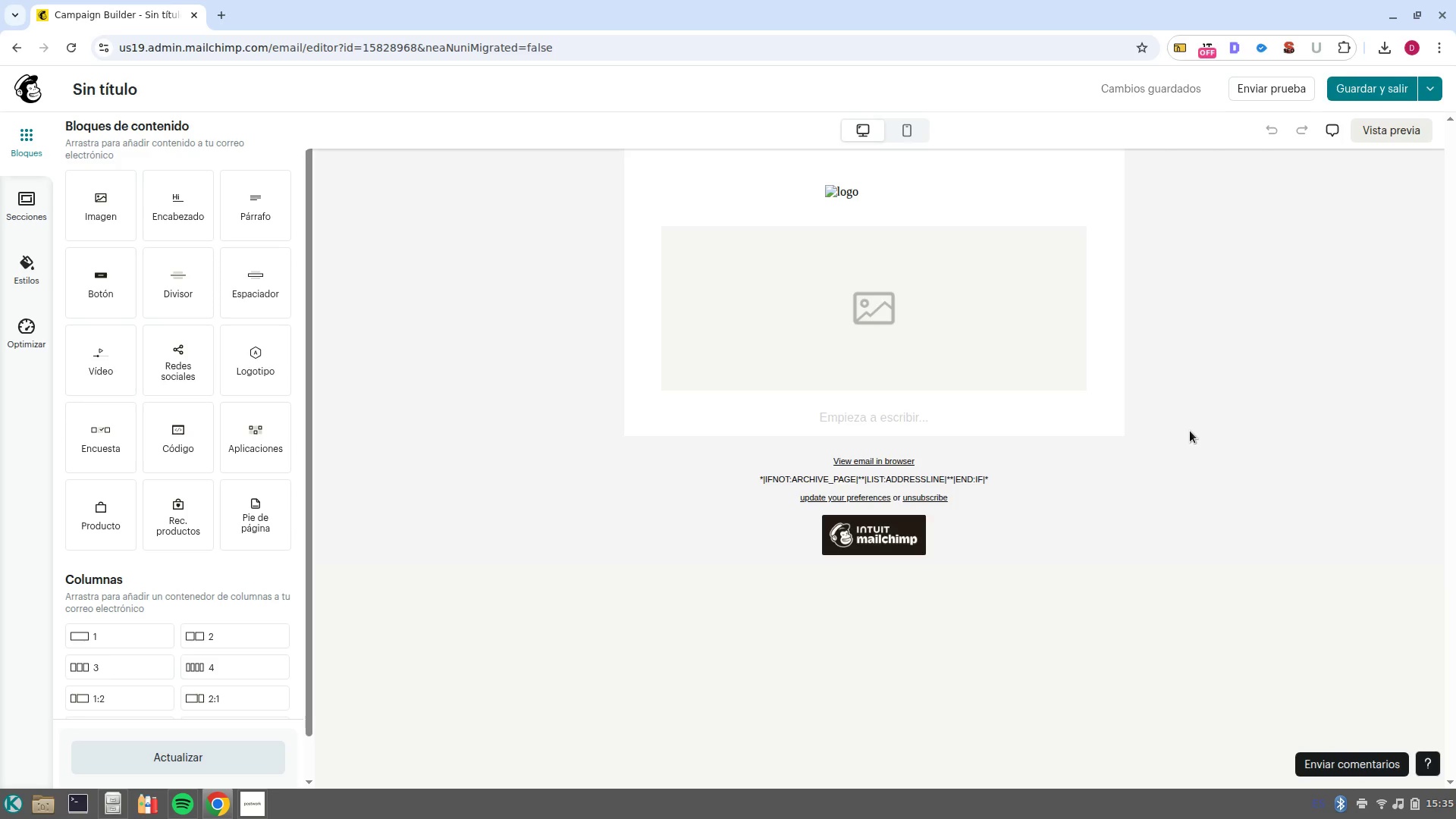 
wait(28.86)
 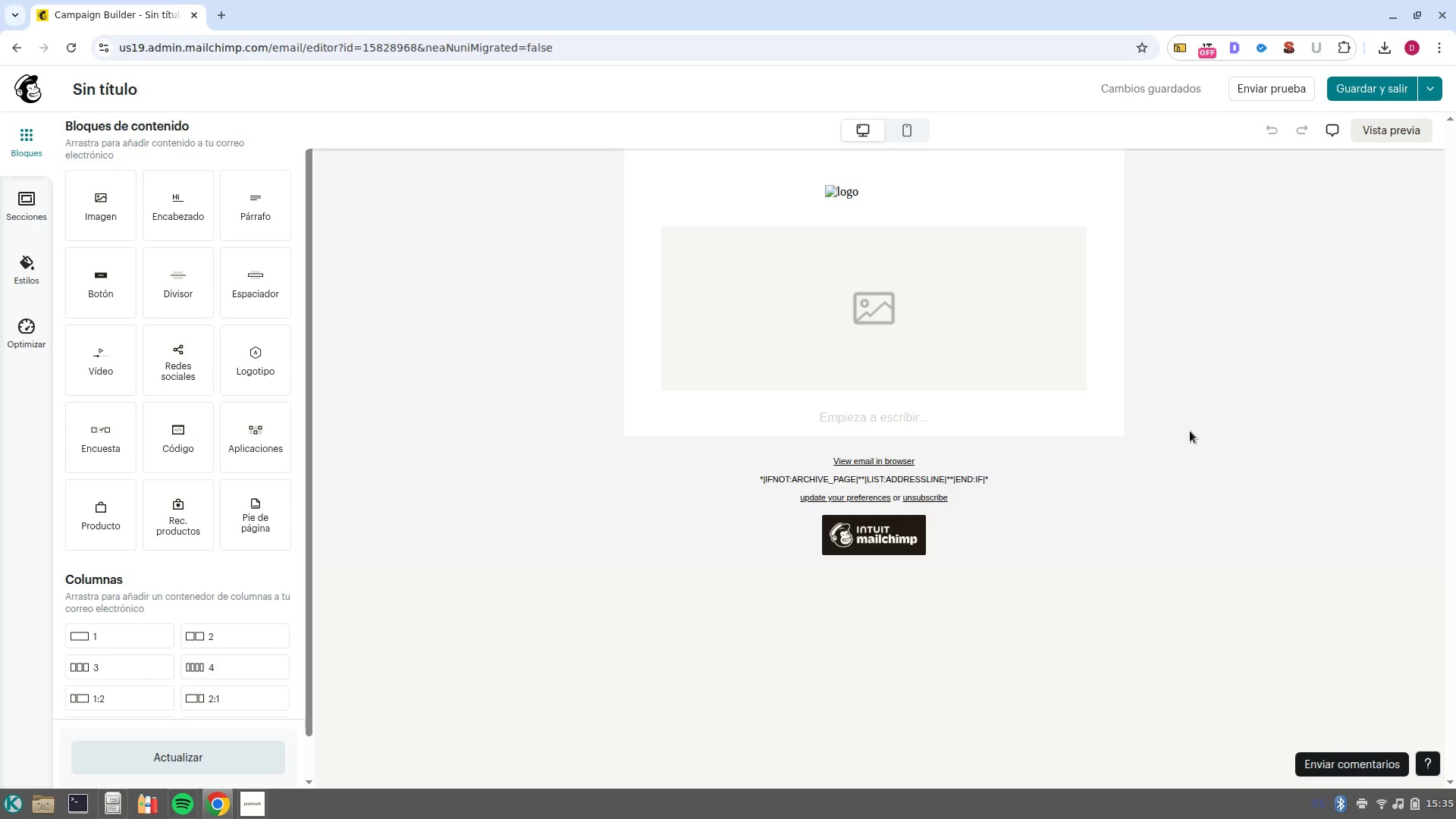 
left_click([1434, 87])
 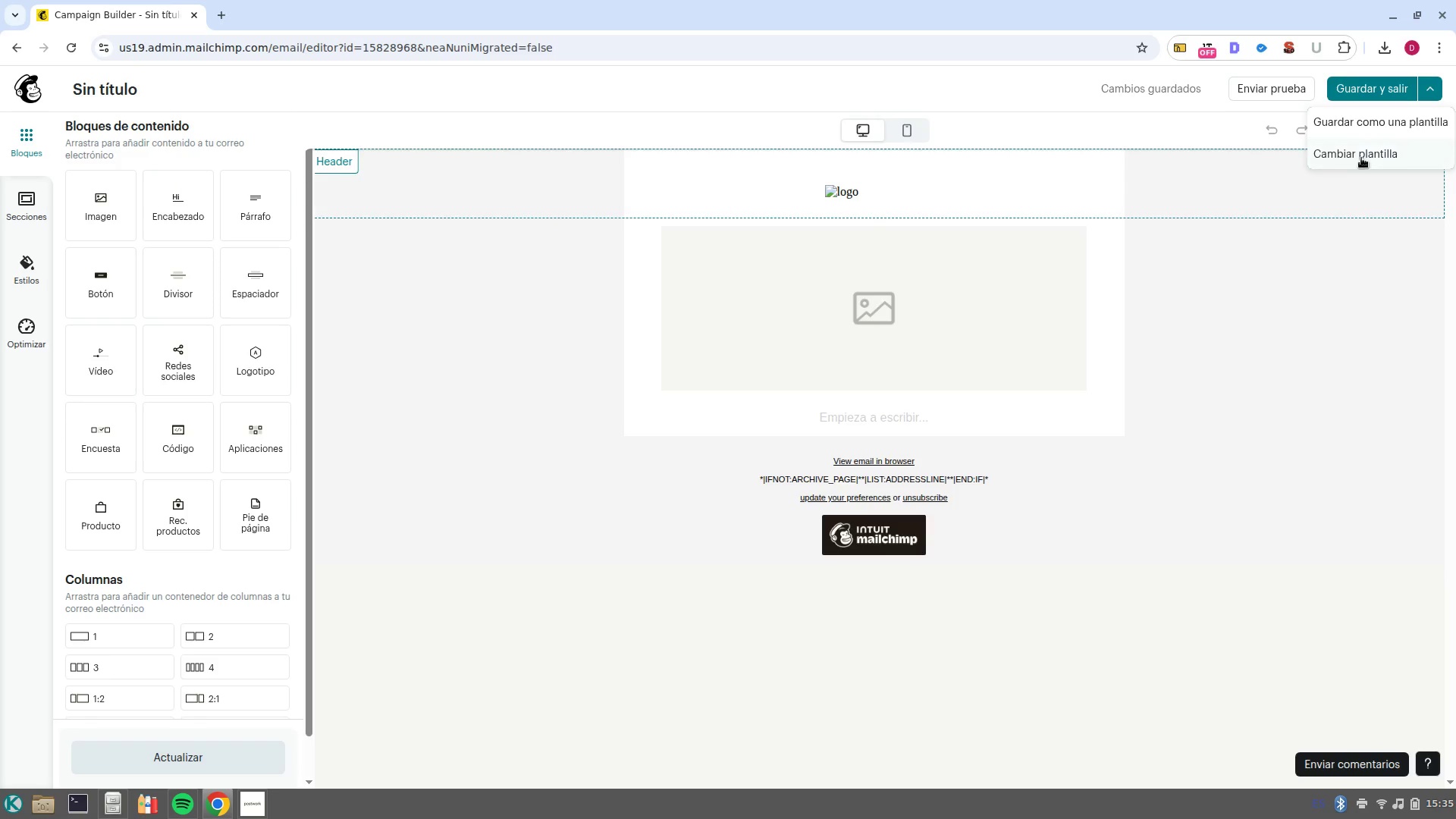 
left_click([1363, 155])
 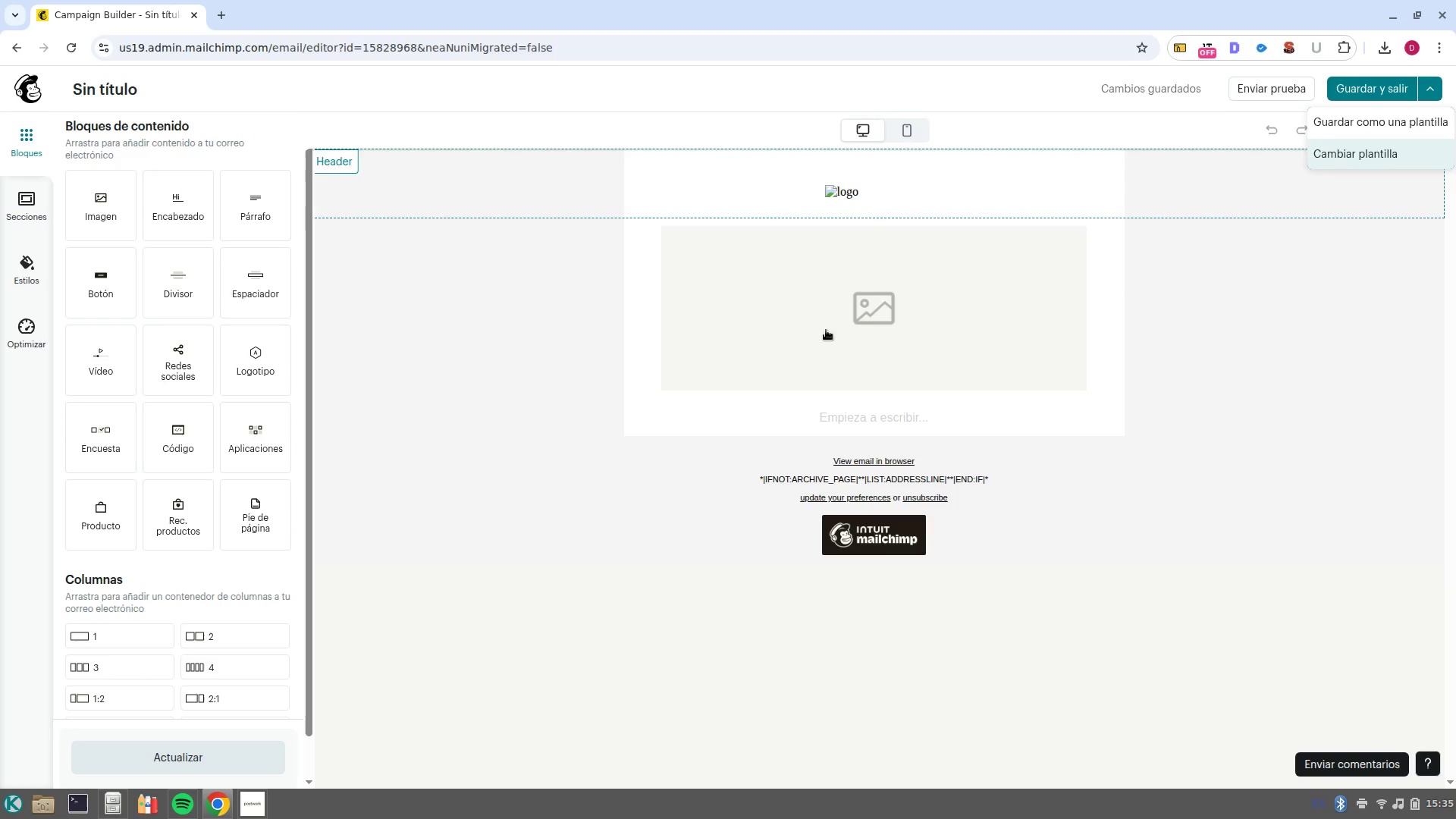 
mouse_move([655, 430])
 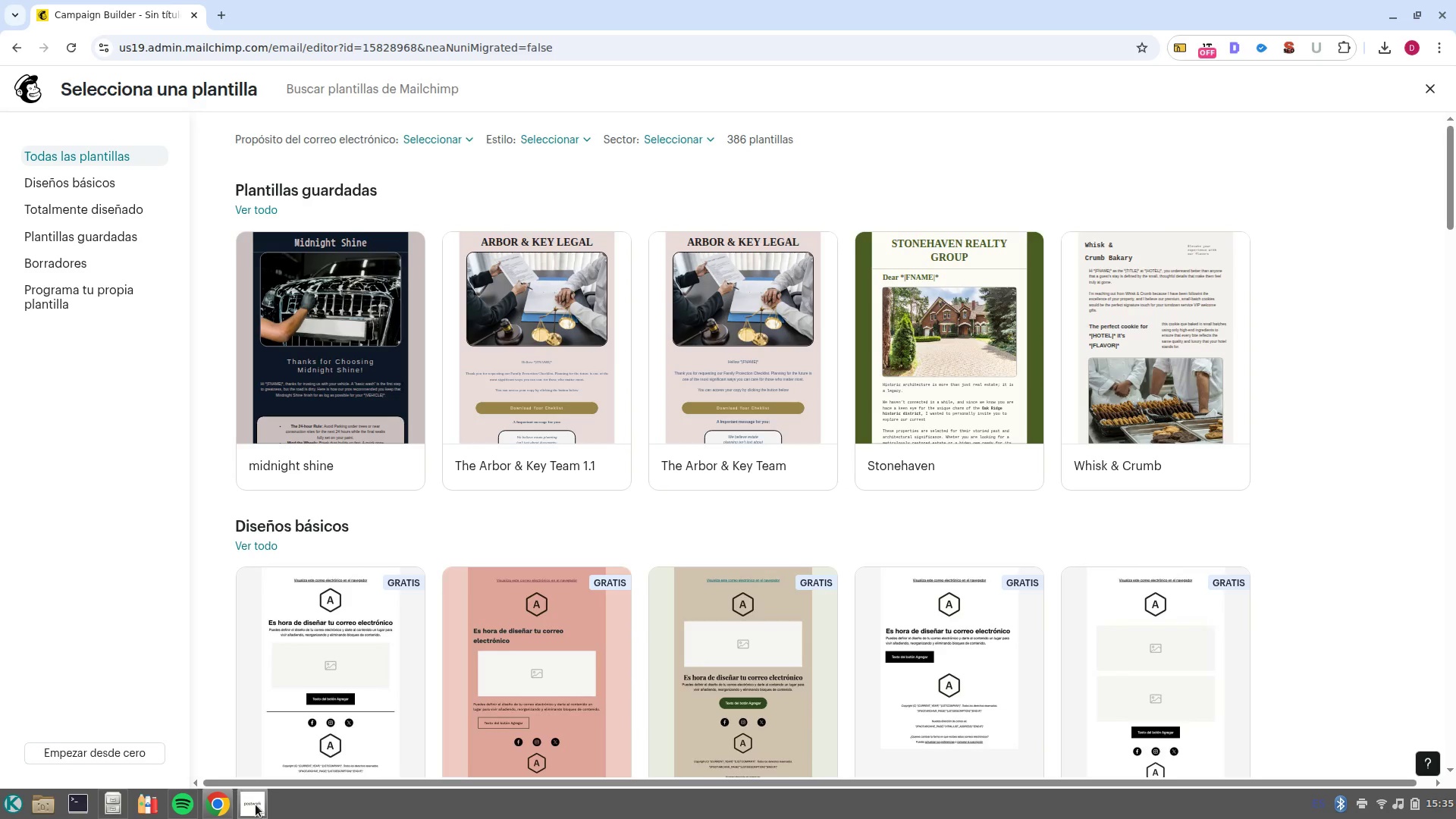 
mouse_move([259, 743])
 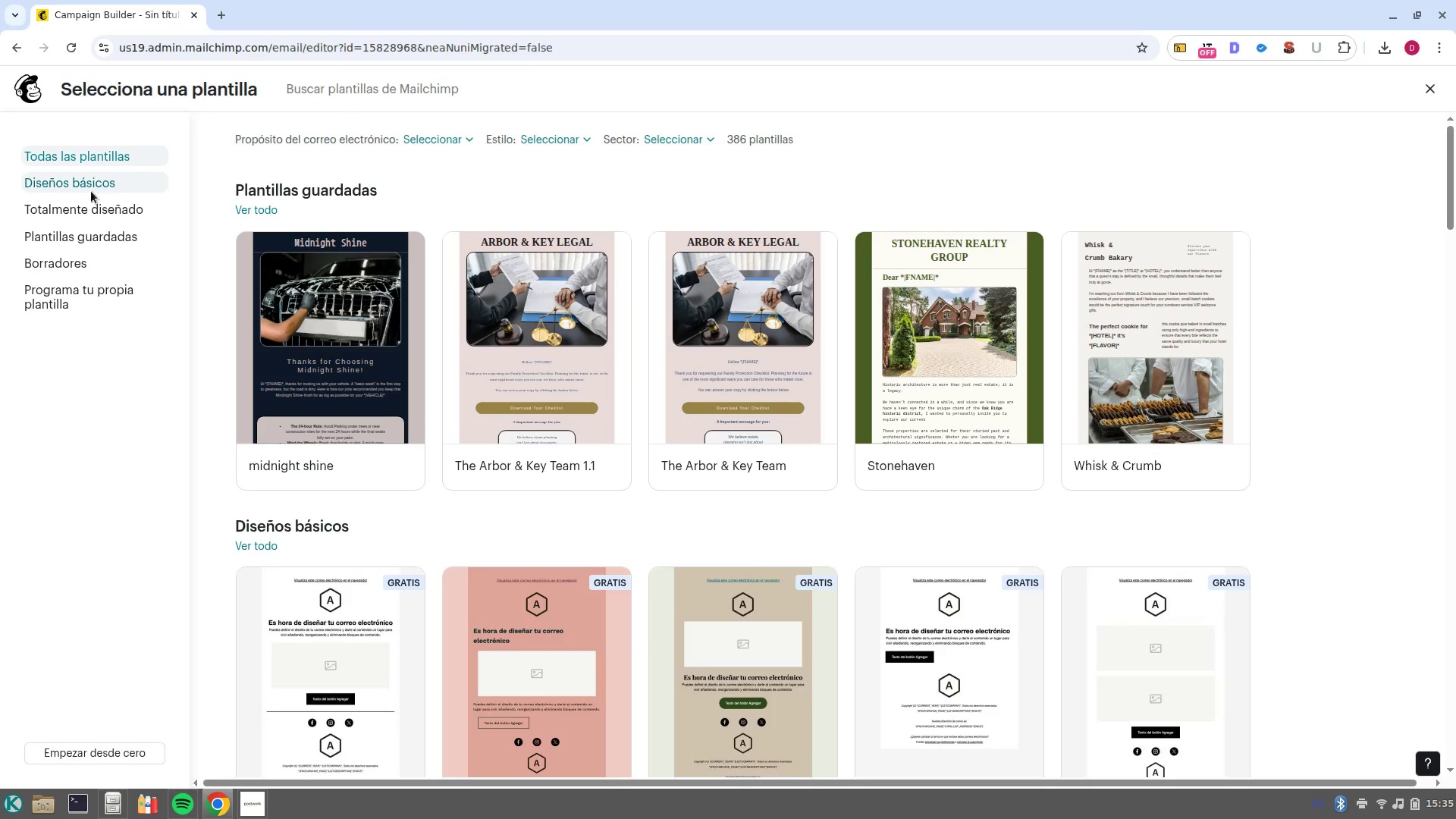 
left_click([96, 212])
 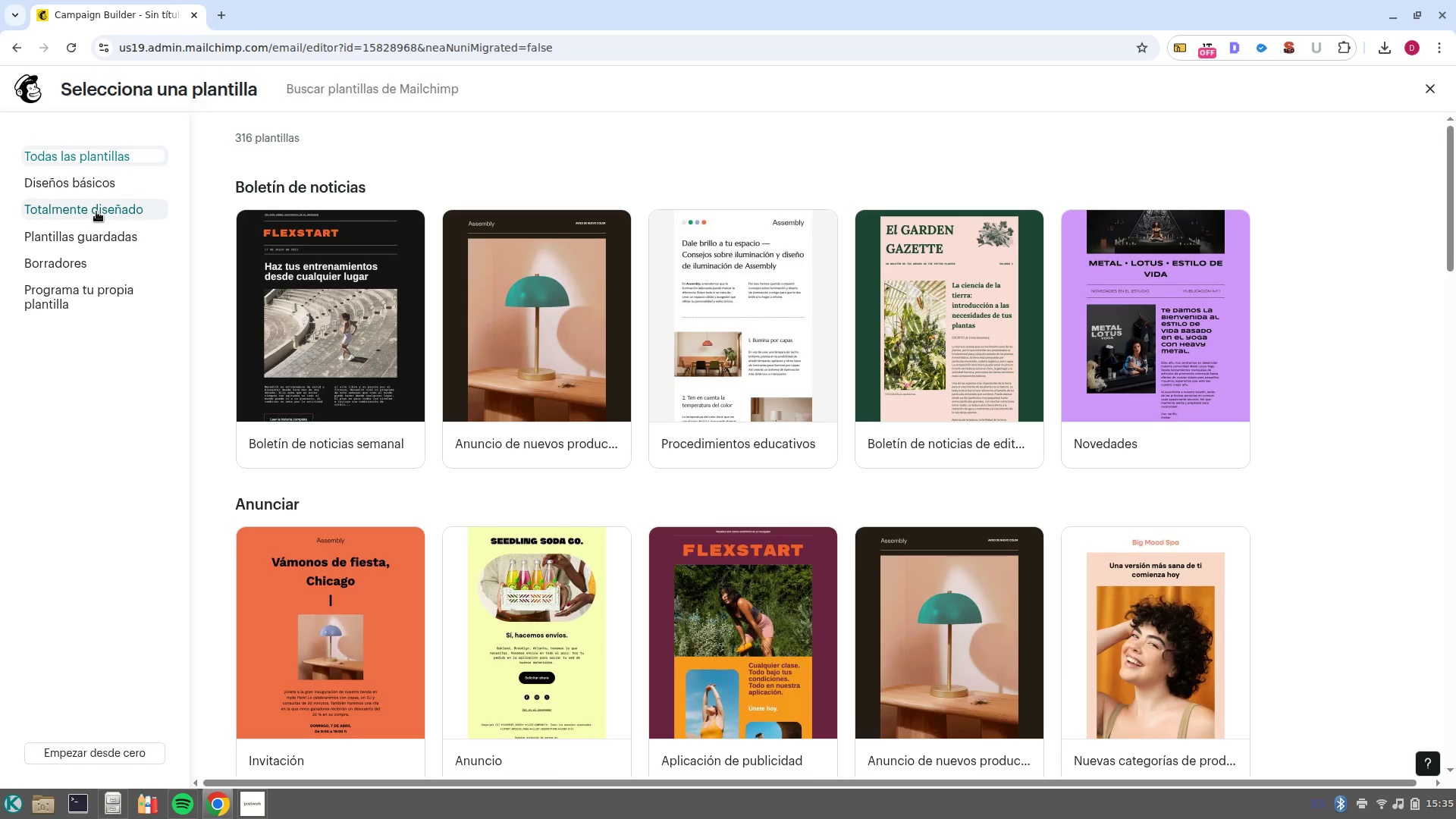 
scroll: coordinate [771, 312], scroll_direction: down, amount: 8.0
 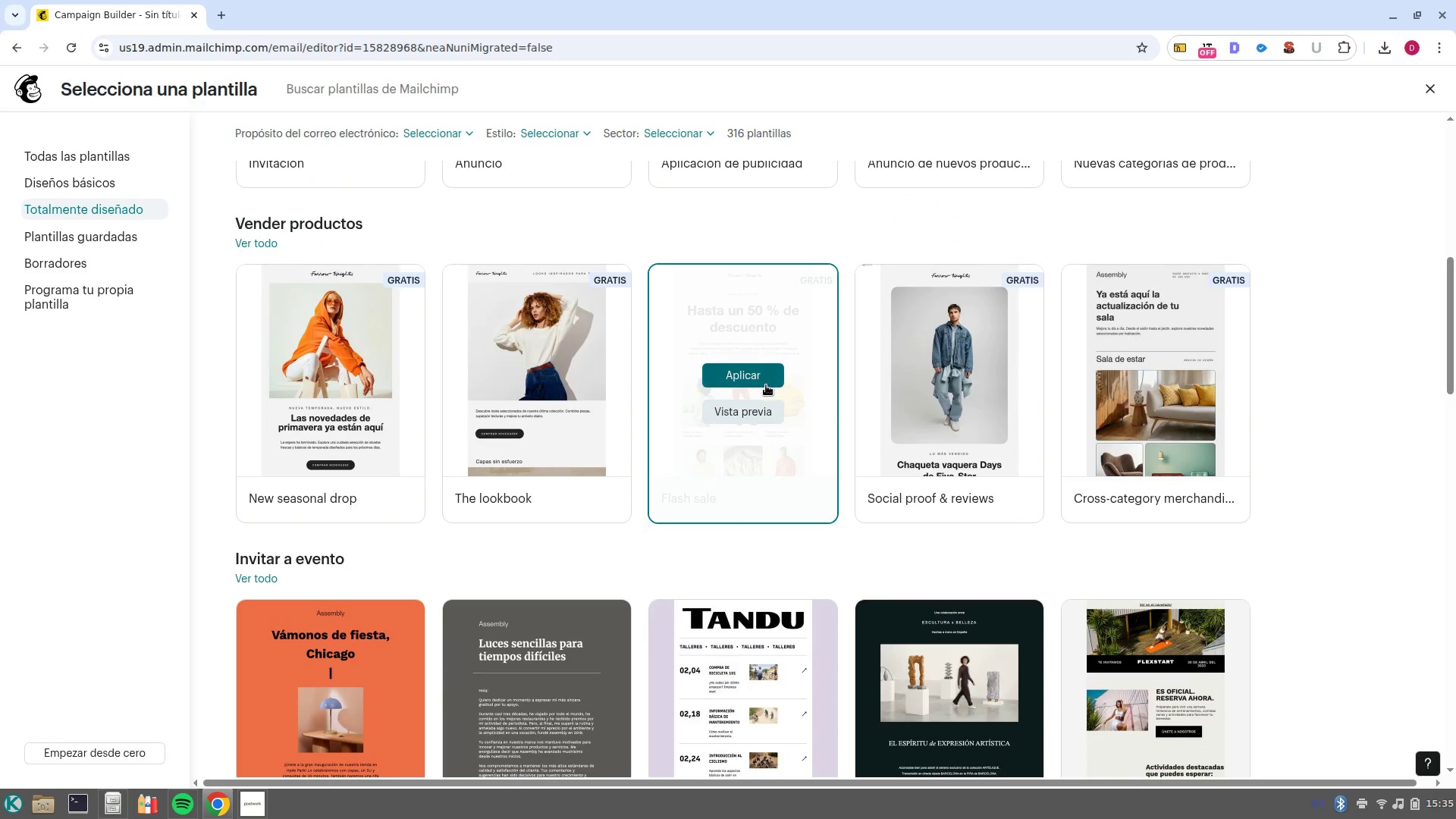 
left_click([769, 378])
 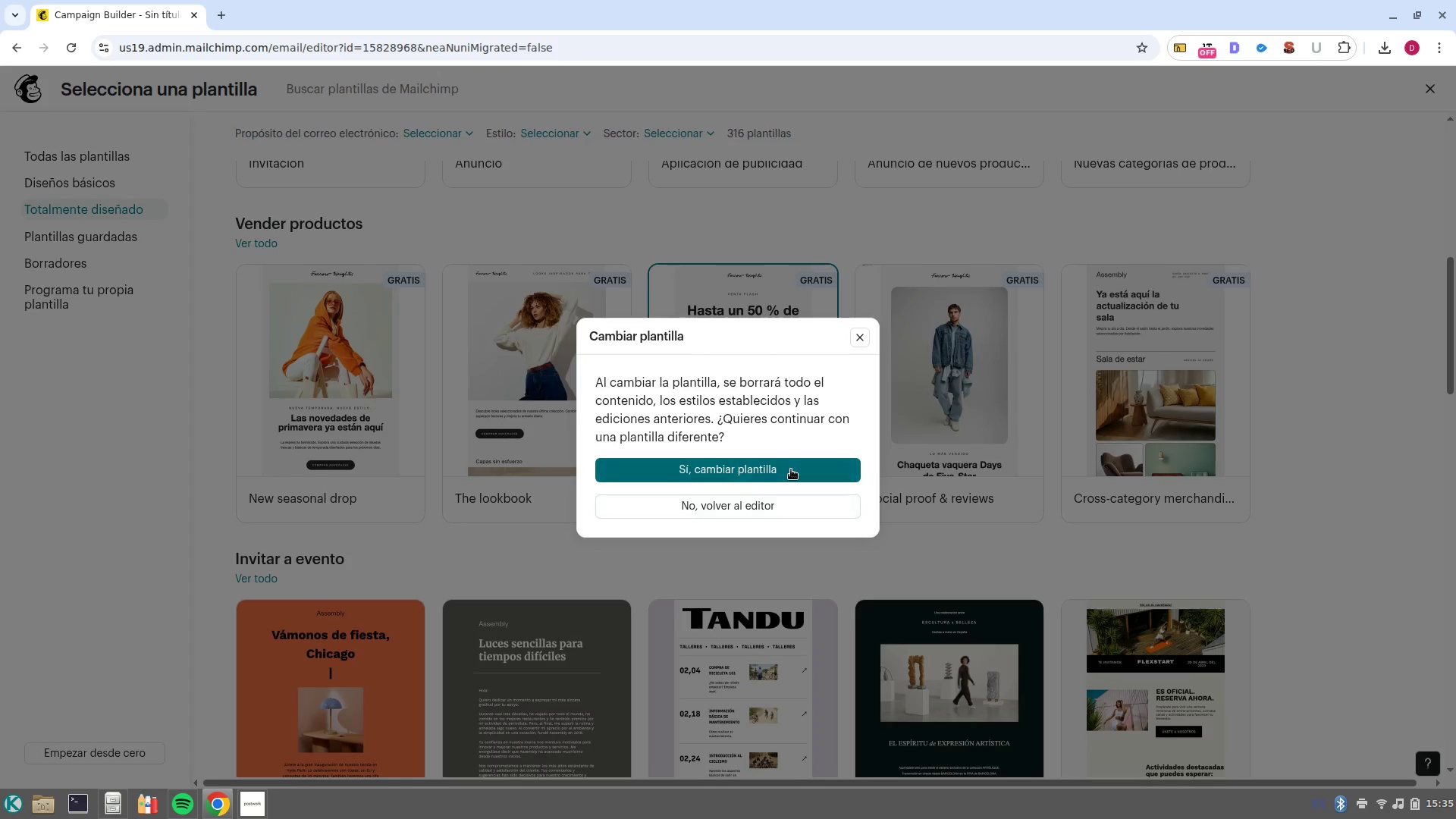 
left_click([791, 469])
 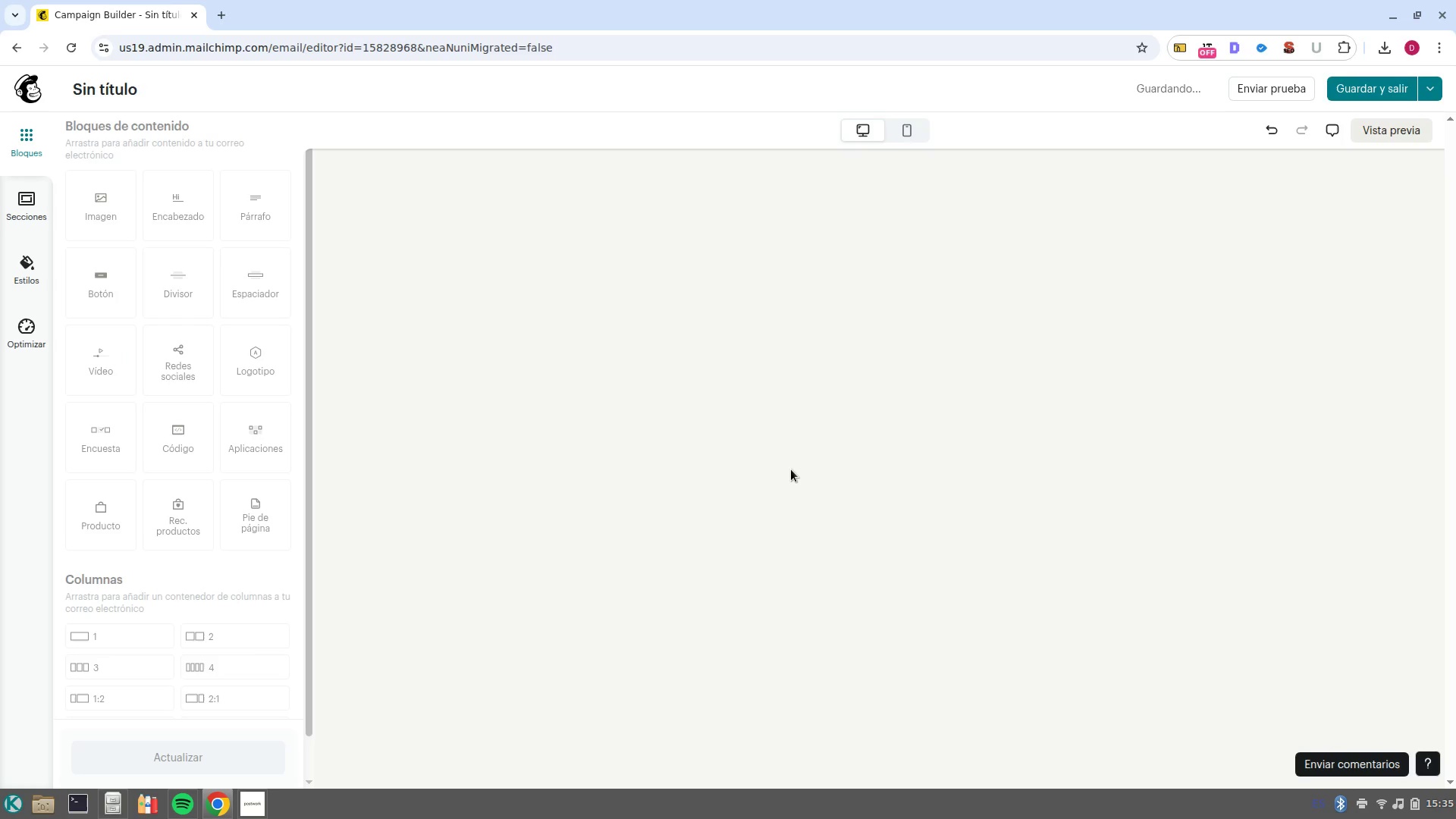 
wait(5.62)
 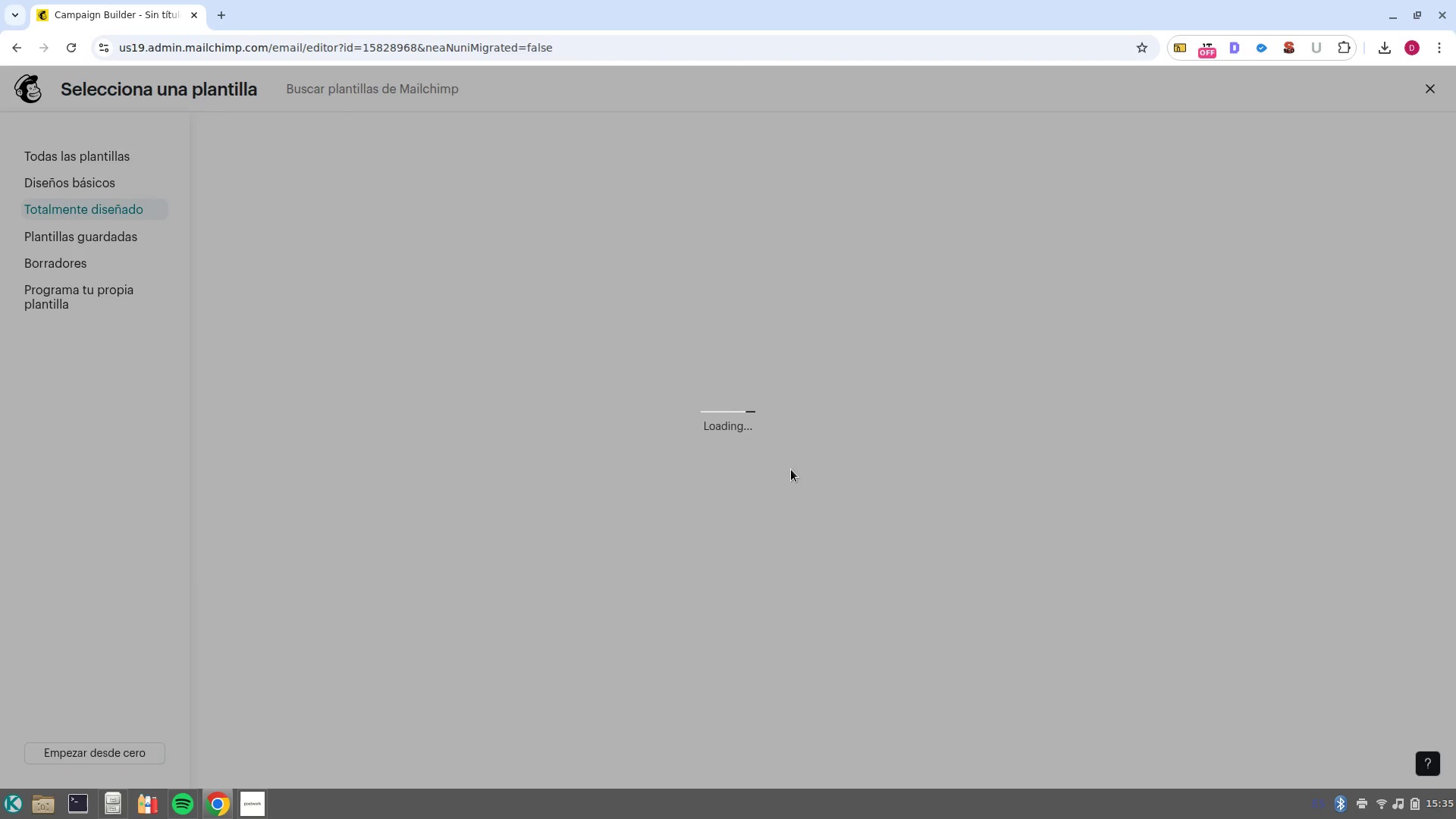 
left_click([39, 260])
 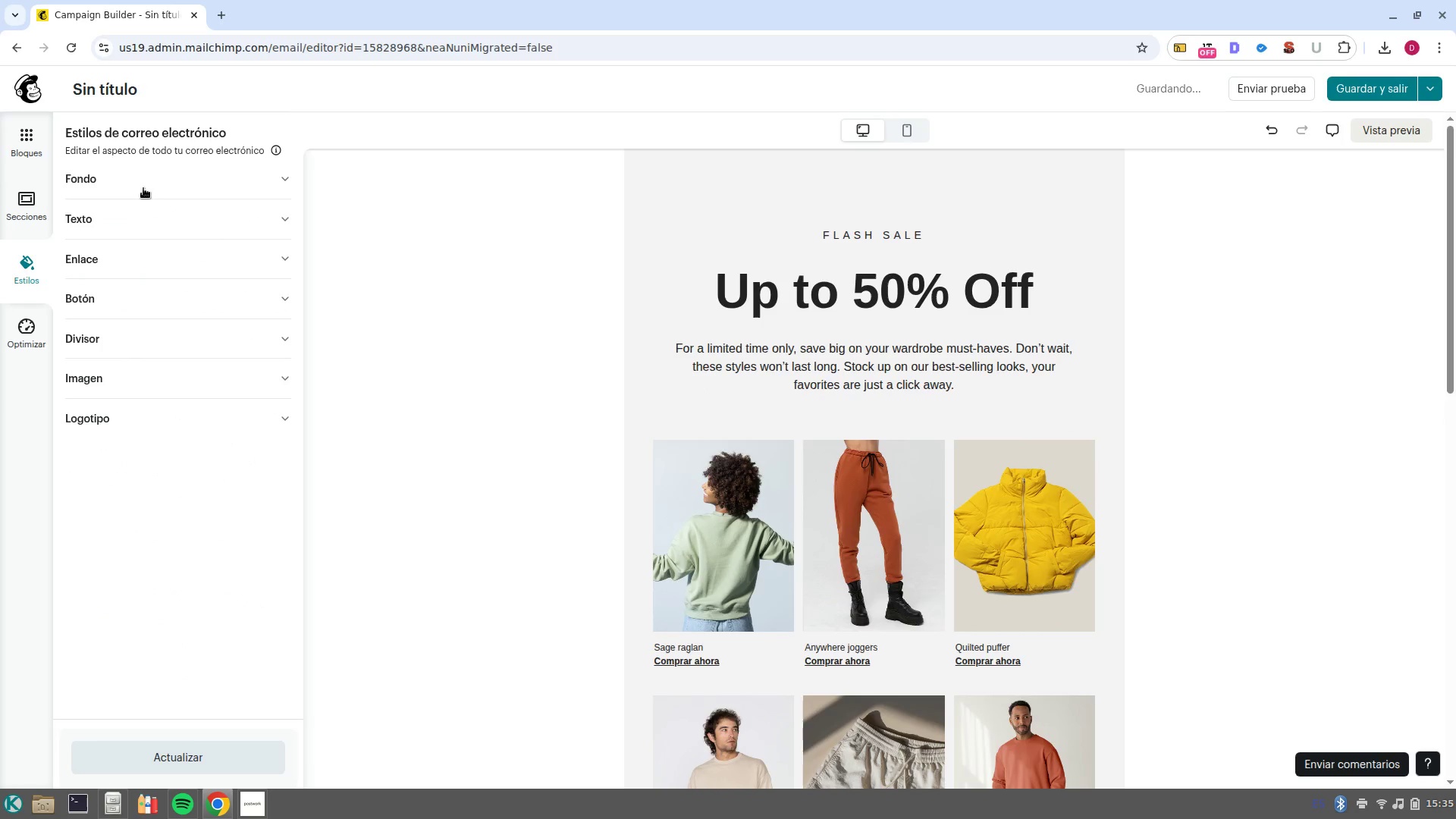 
left_click([144, 188])
 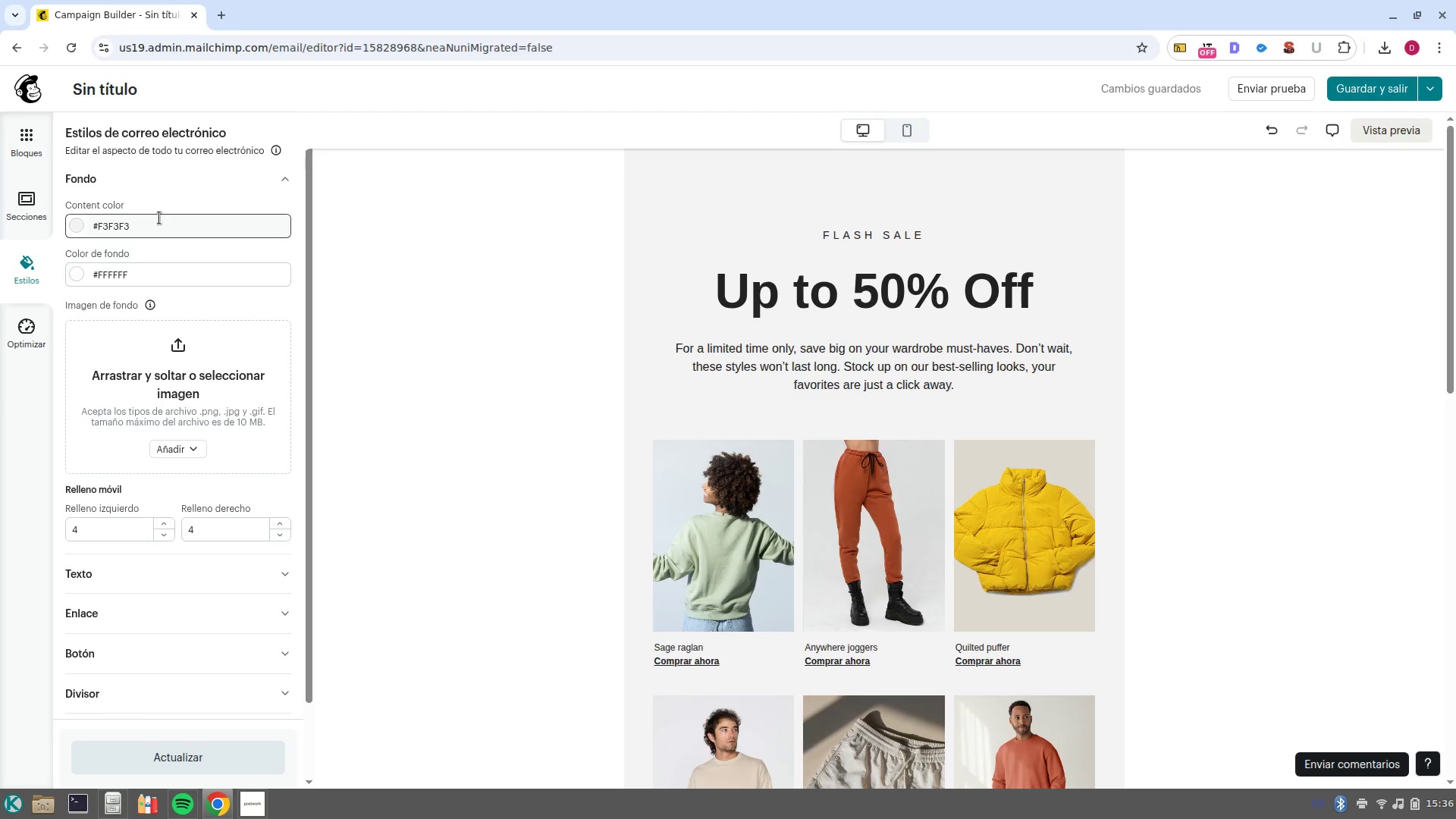 
wait(10.86)
 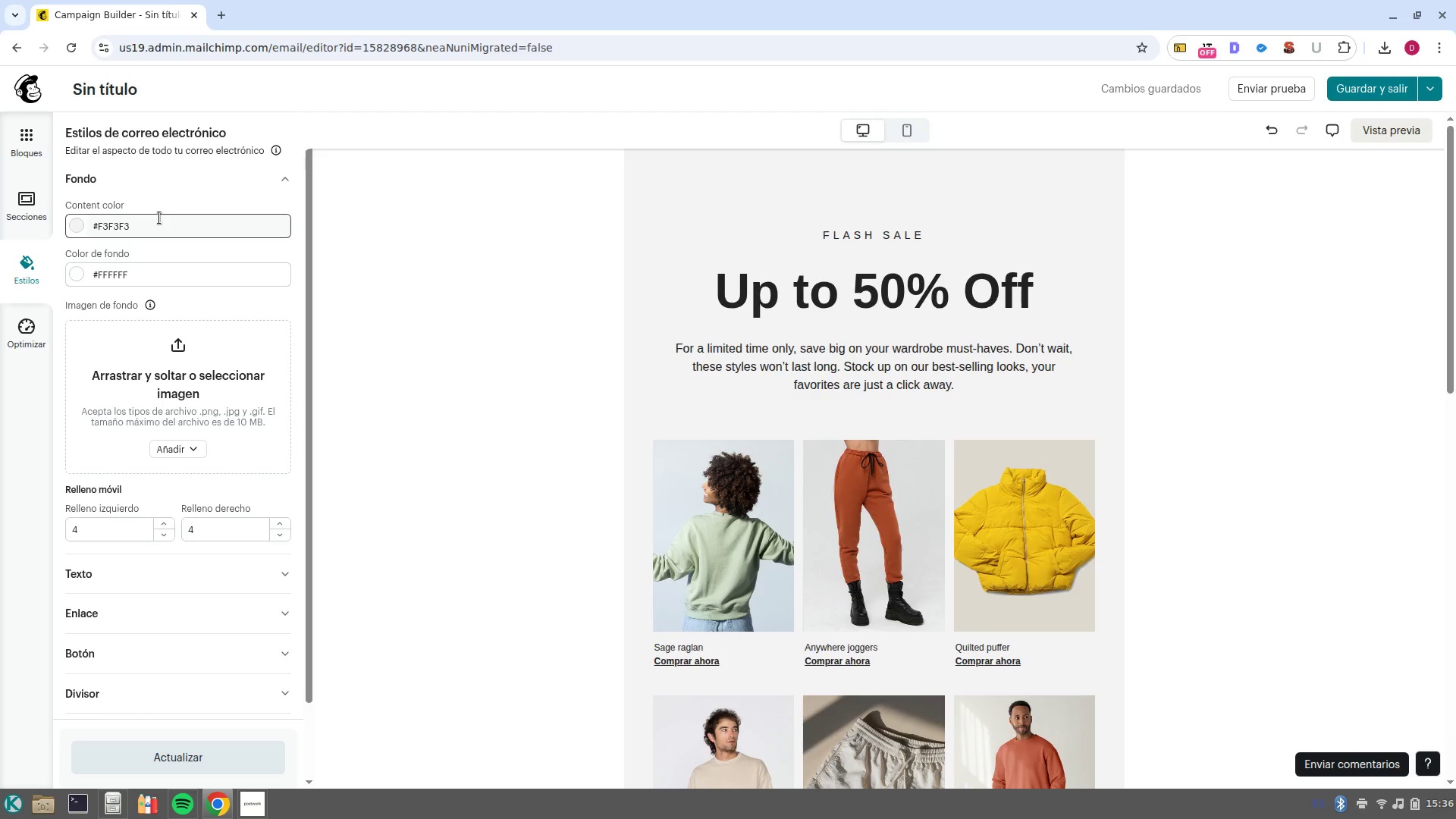 
left_click([156, 275])
 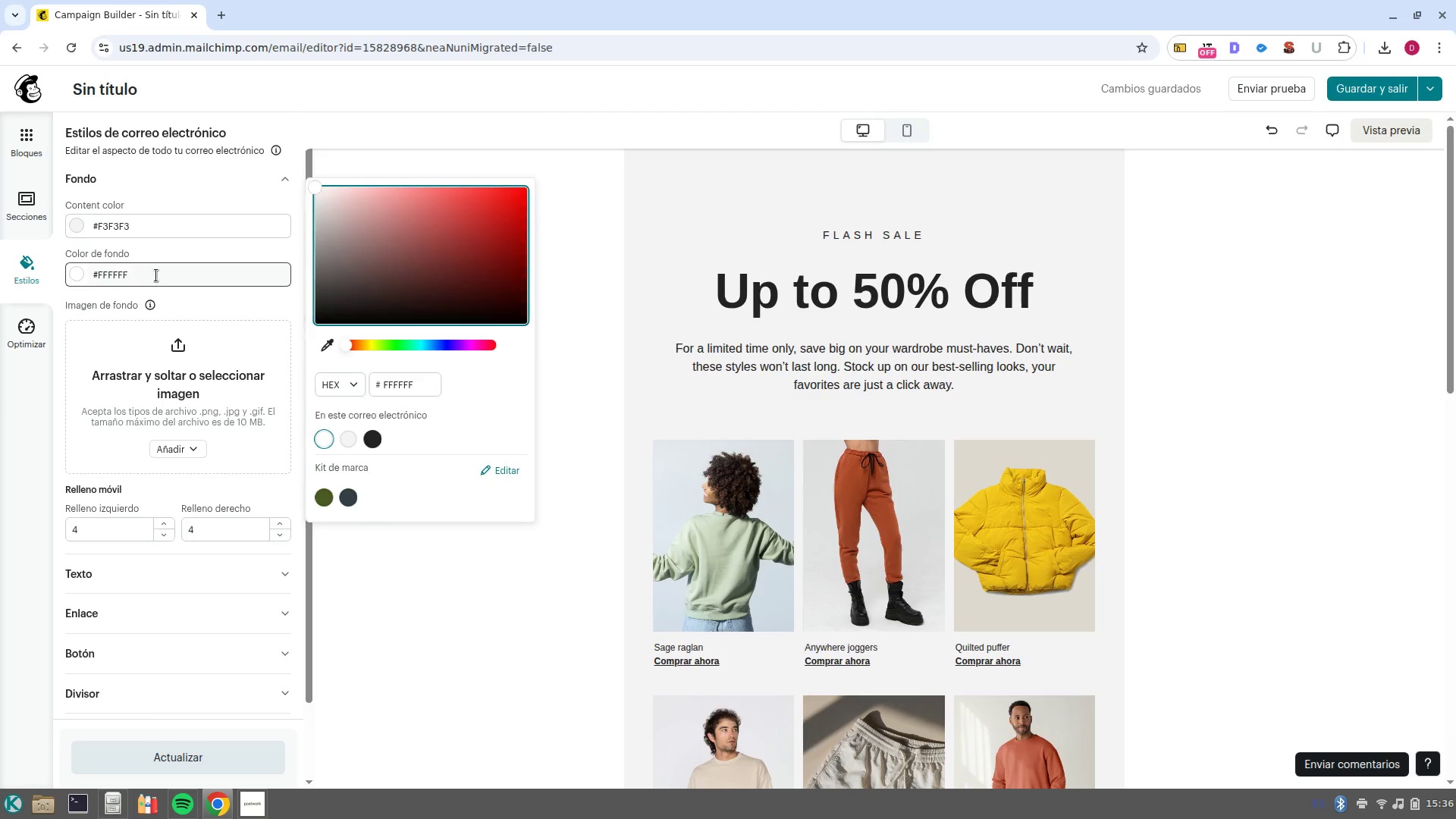 
left_click([156, 275])
 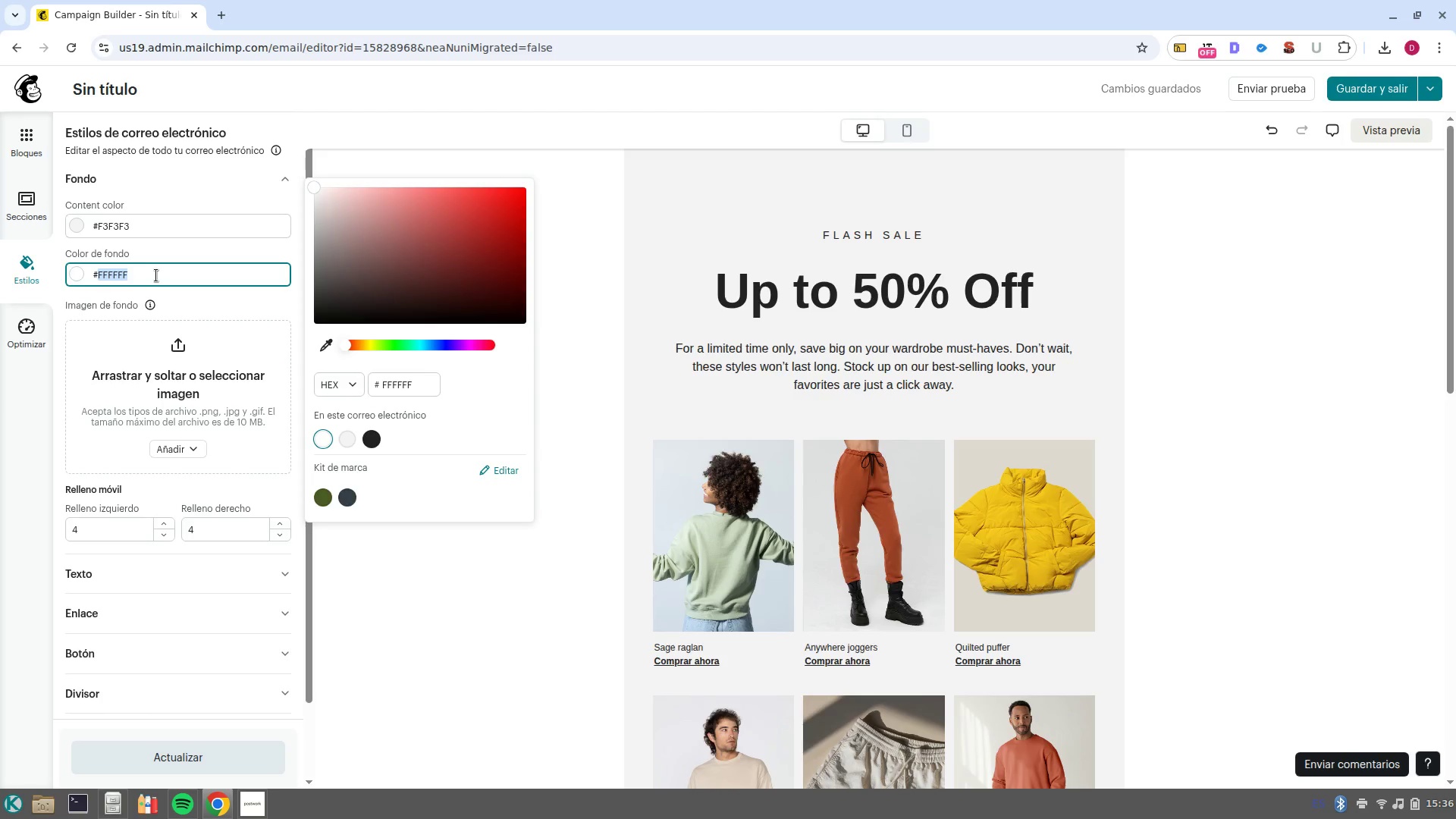 
wait(5.47)
 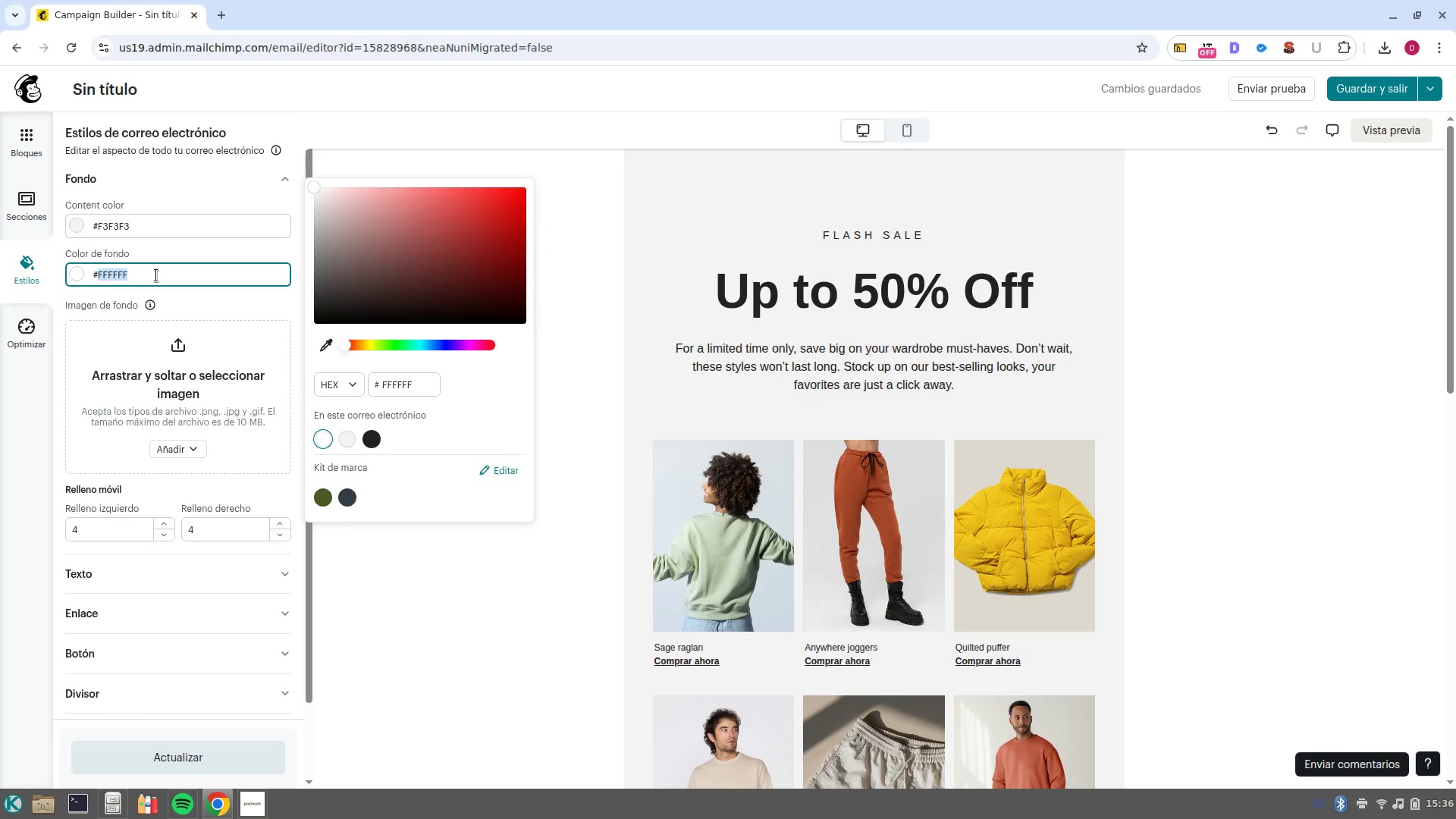 
type(f2e8df)
 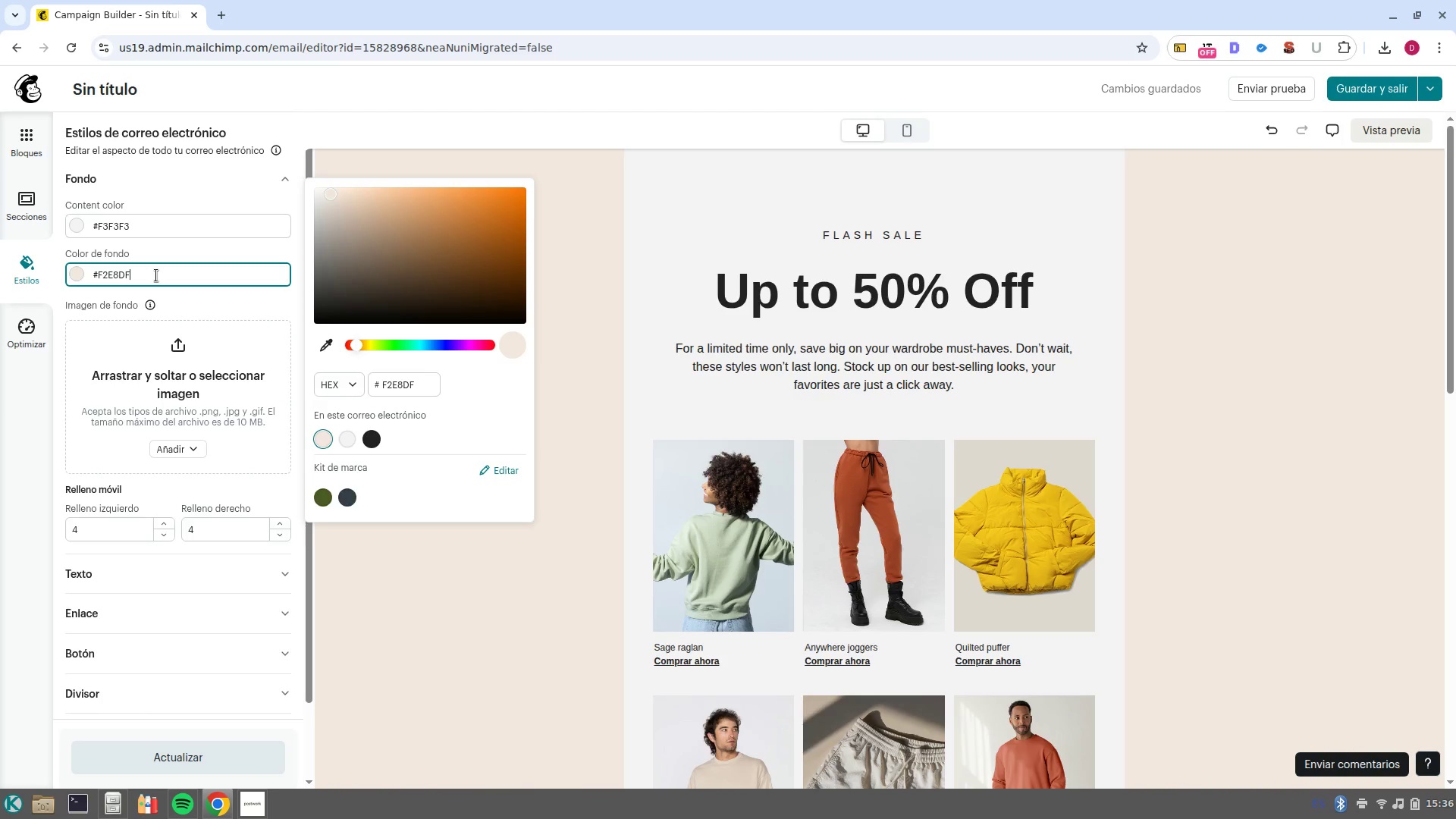 
wait(10.14)
 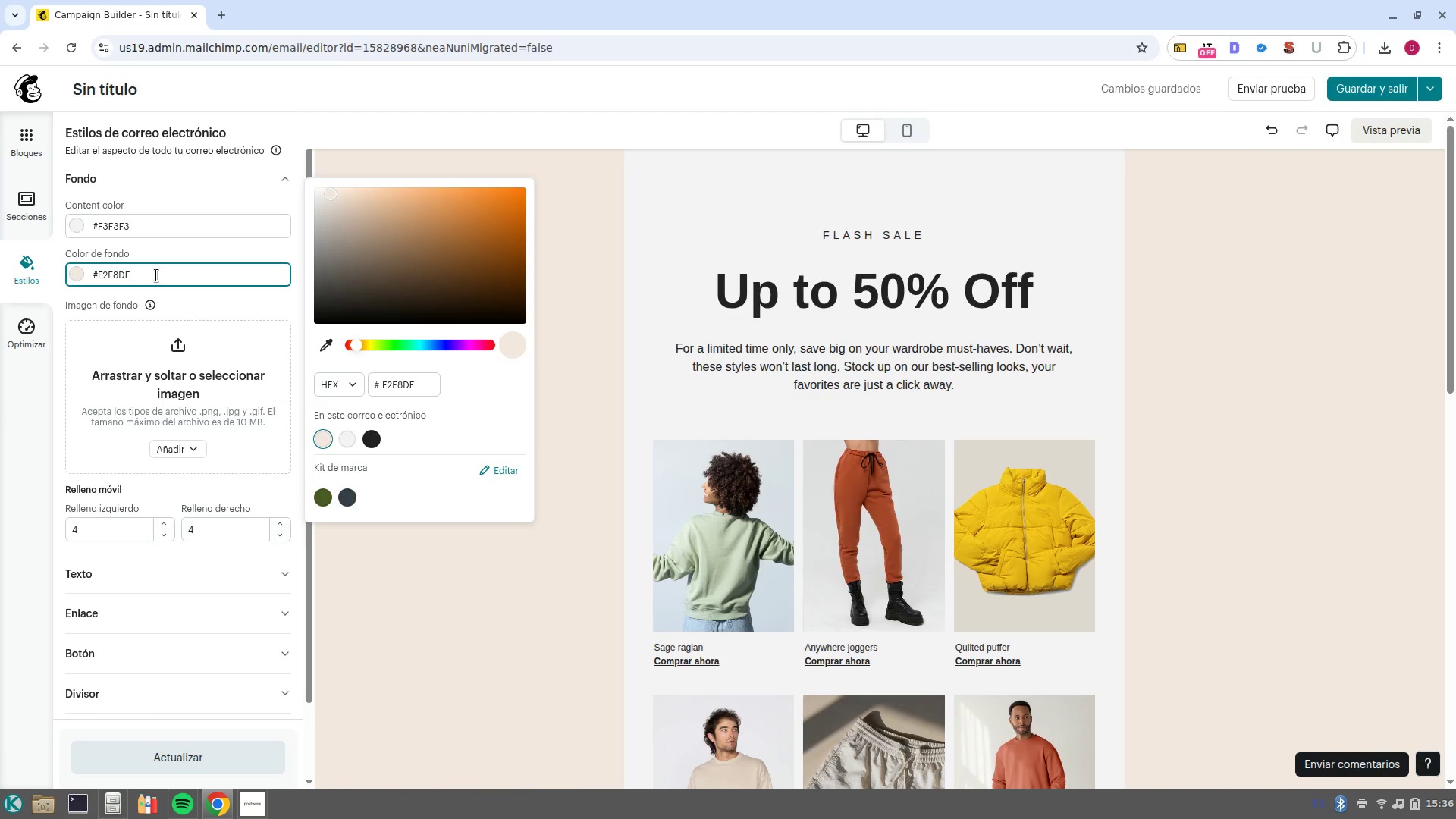 
double_click([404, 384])
 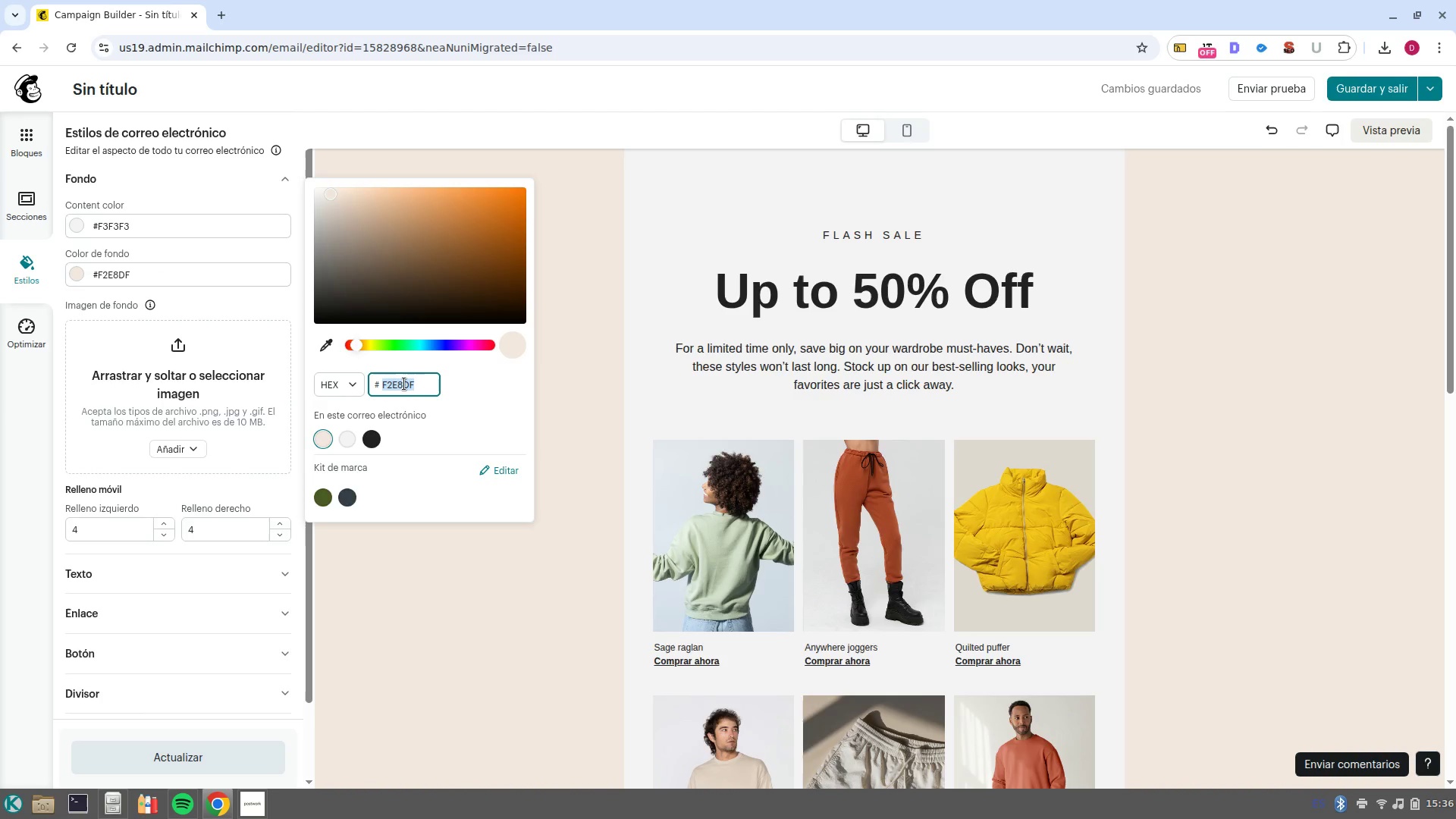 
key(Control+C)
 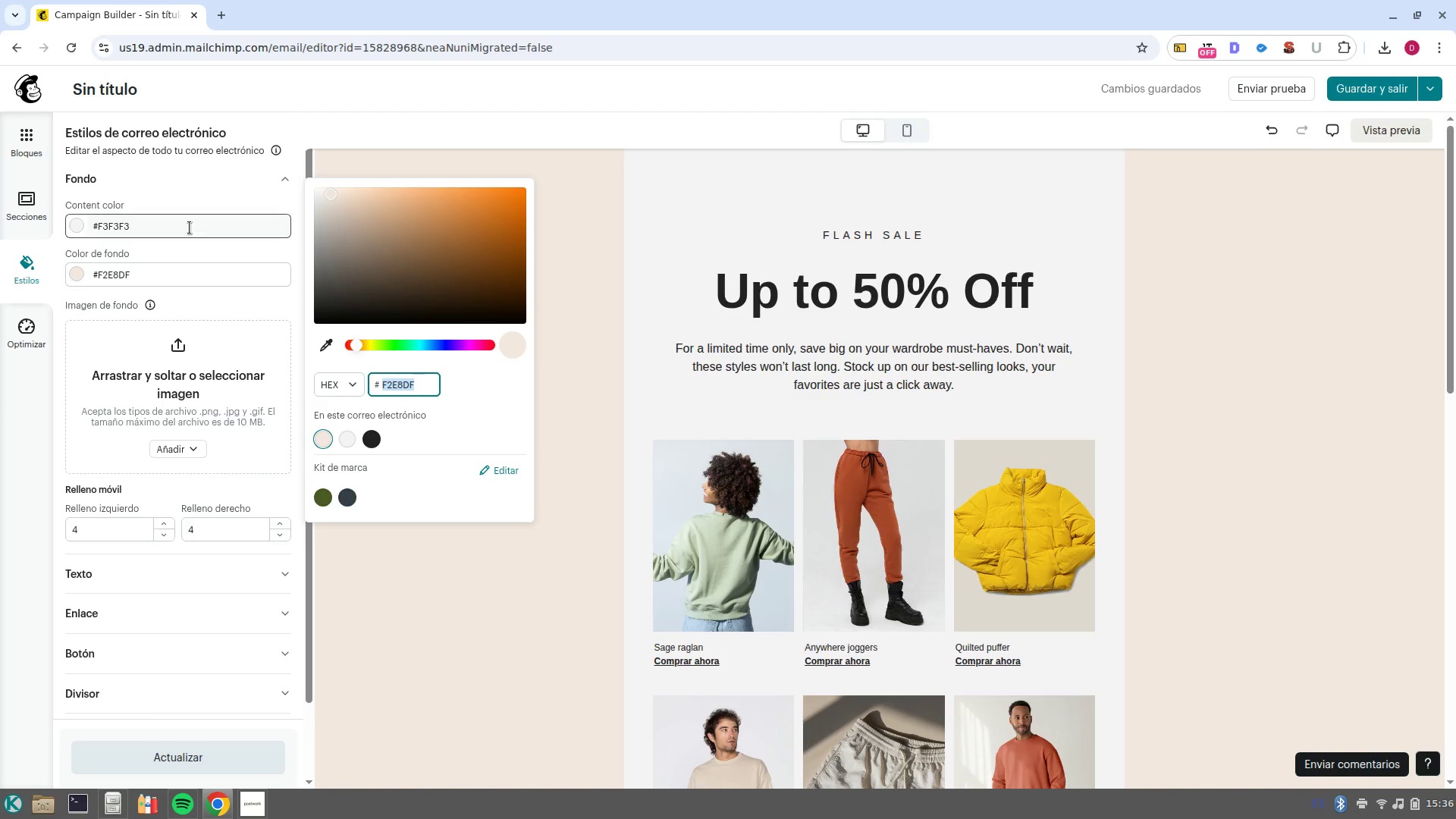 
left_click([190, 228])
 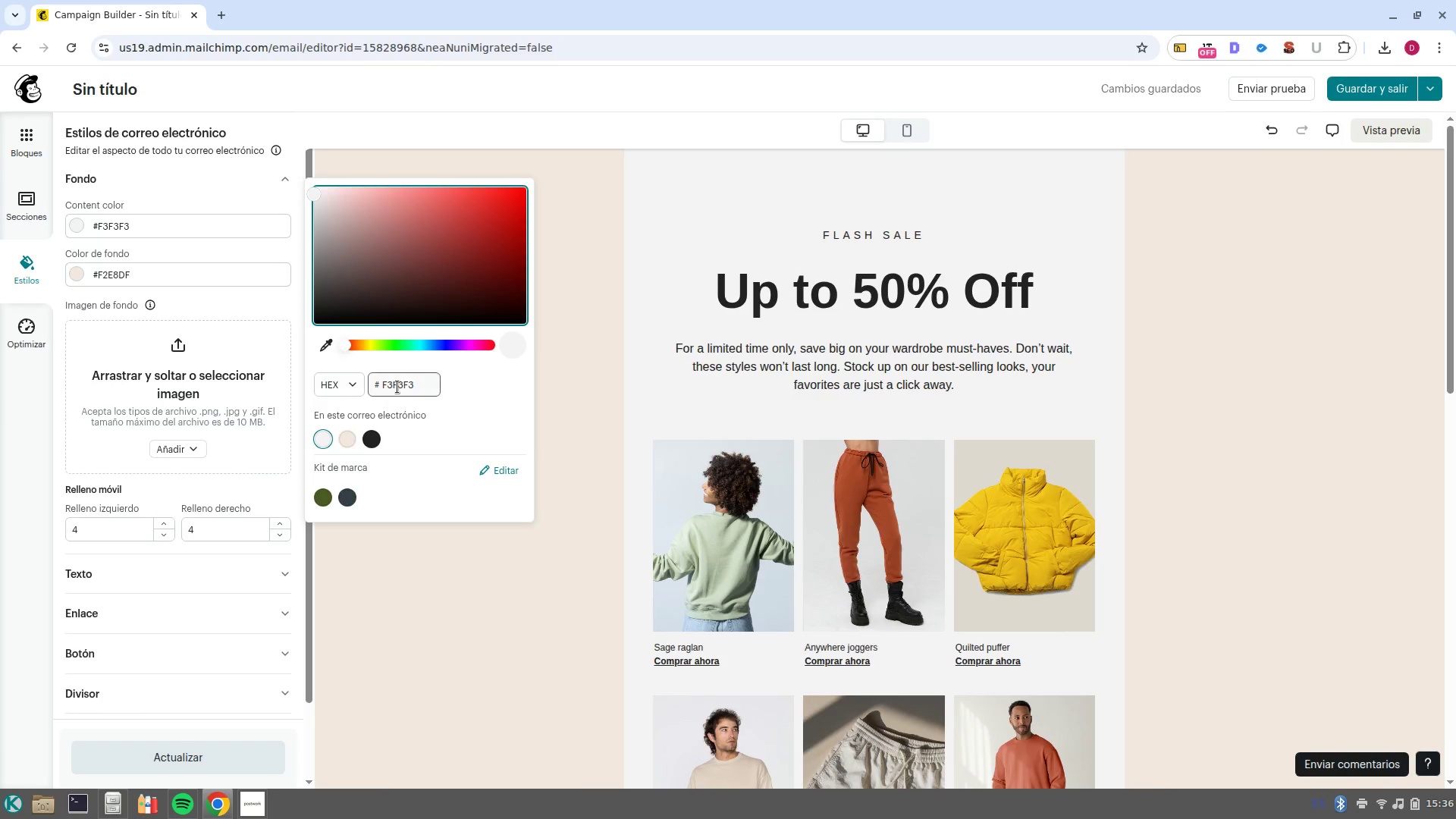 
double_click([397, 386])
 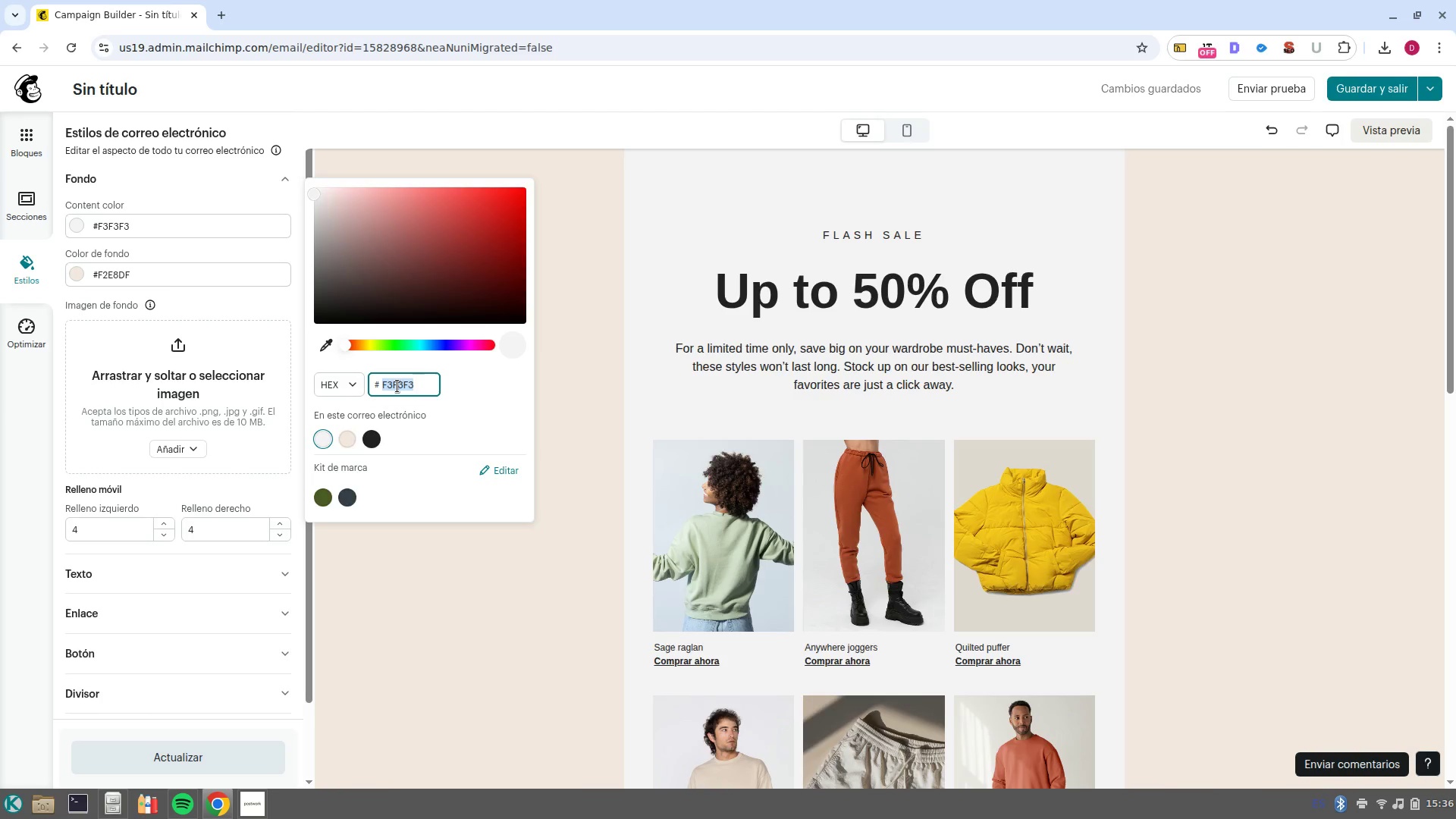 
key(Control+V)
 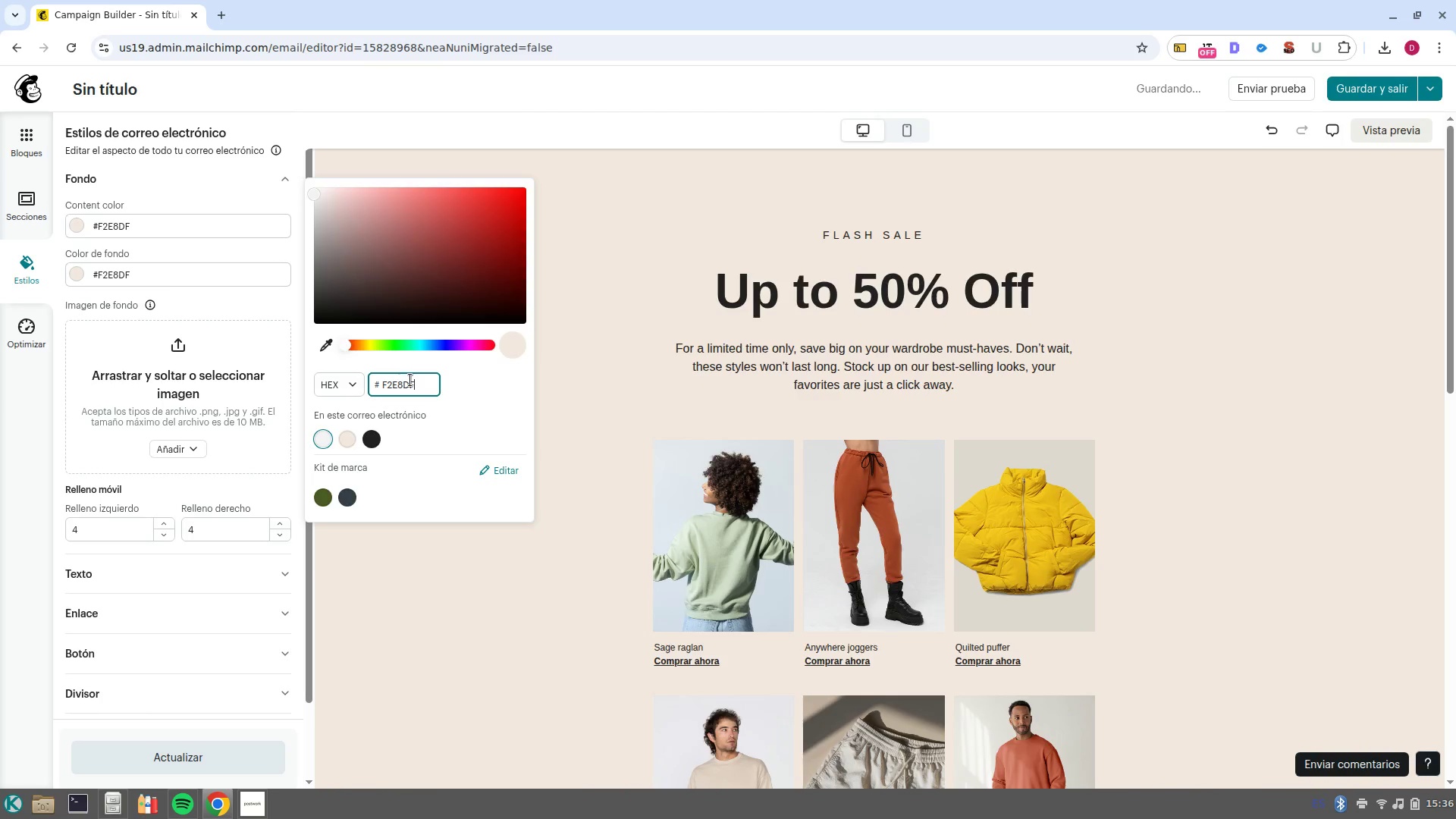 
key(Control+ControlLeft)
 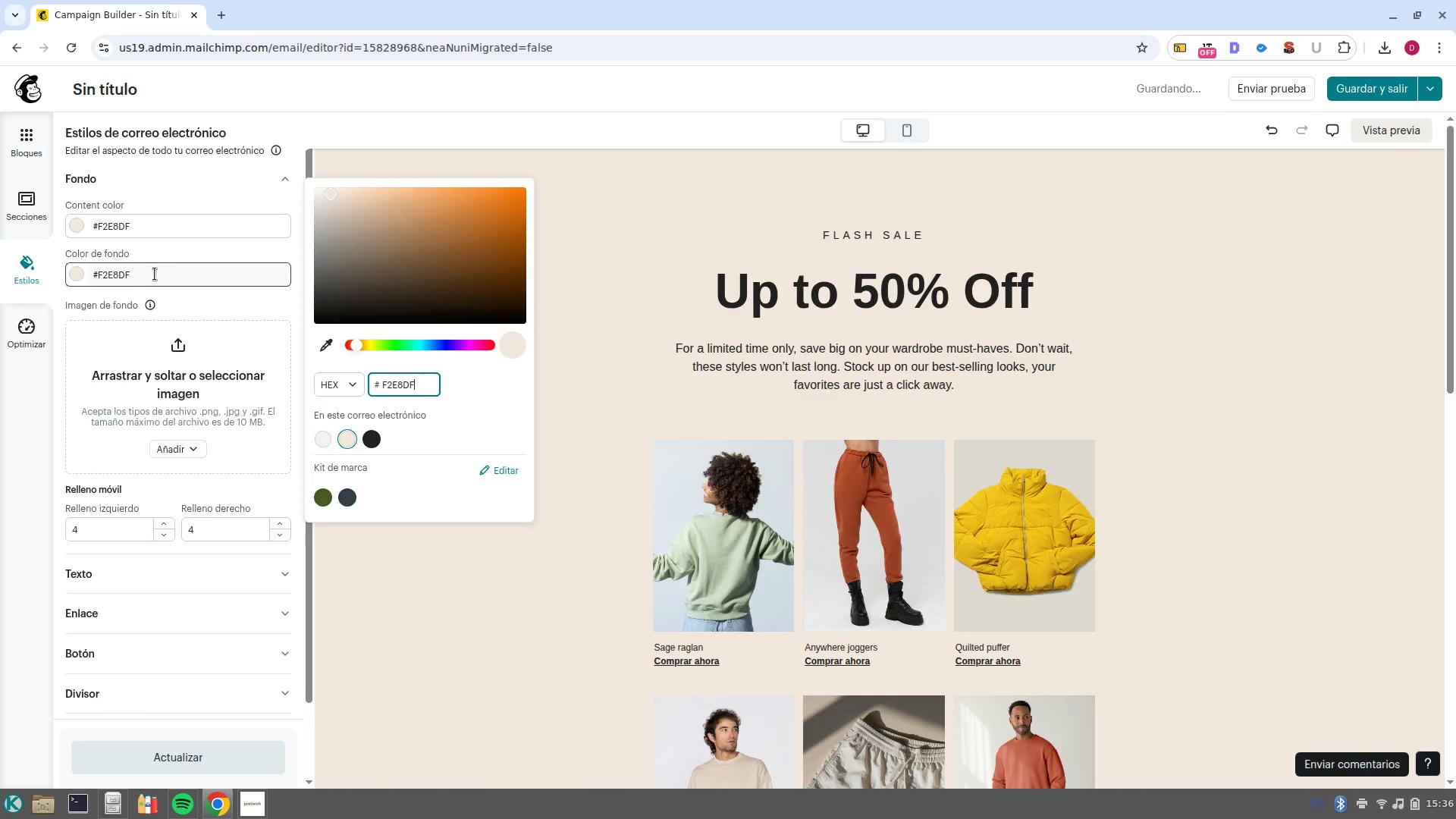 
left_click([158, 275])
 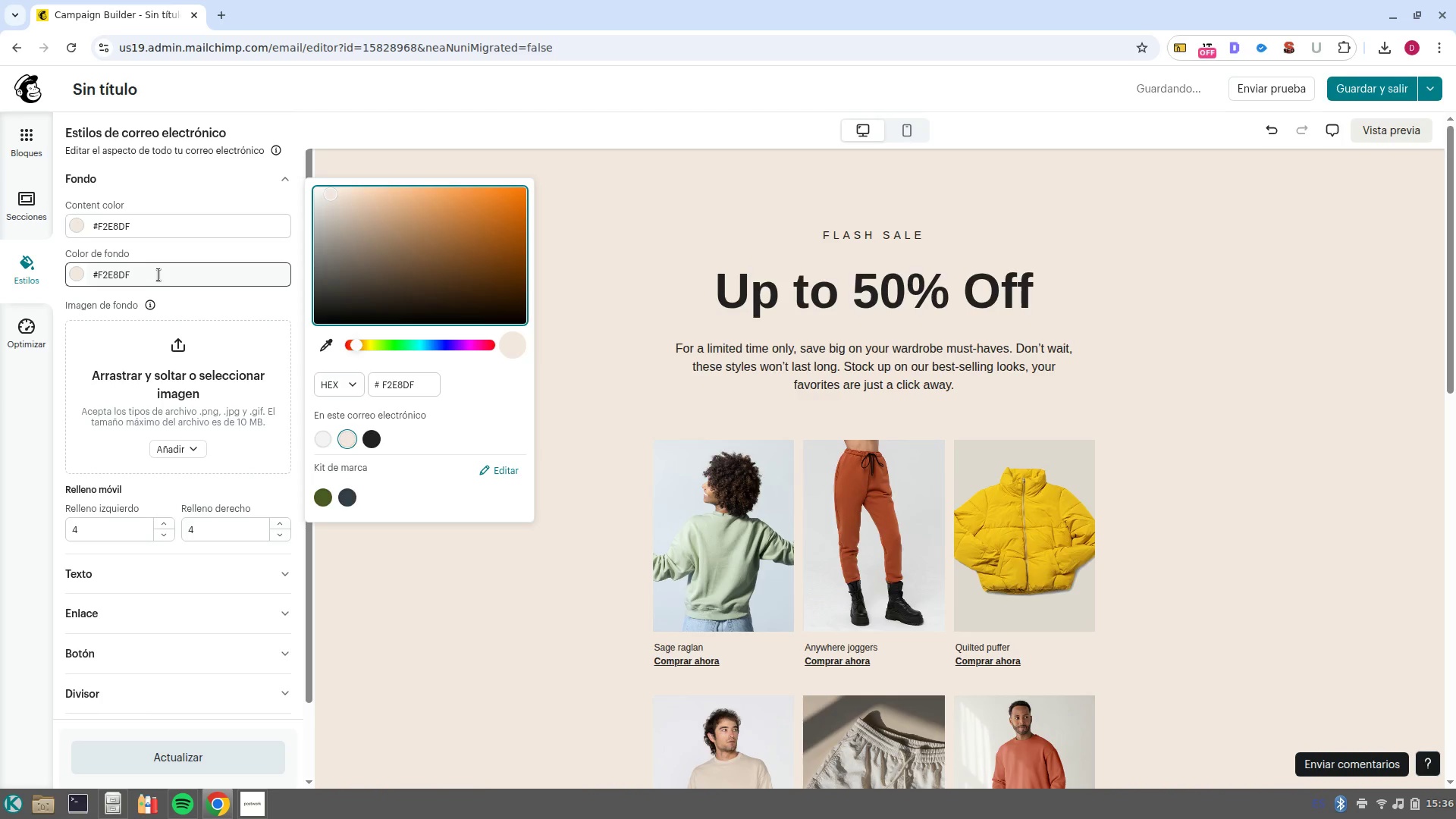 
left_click([158, 275])
 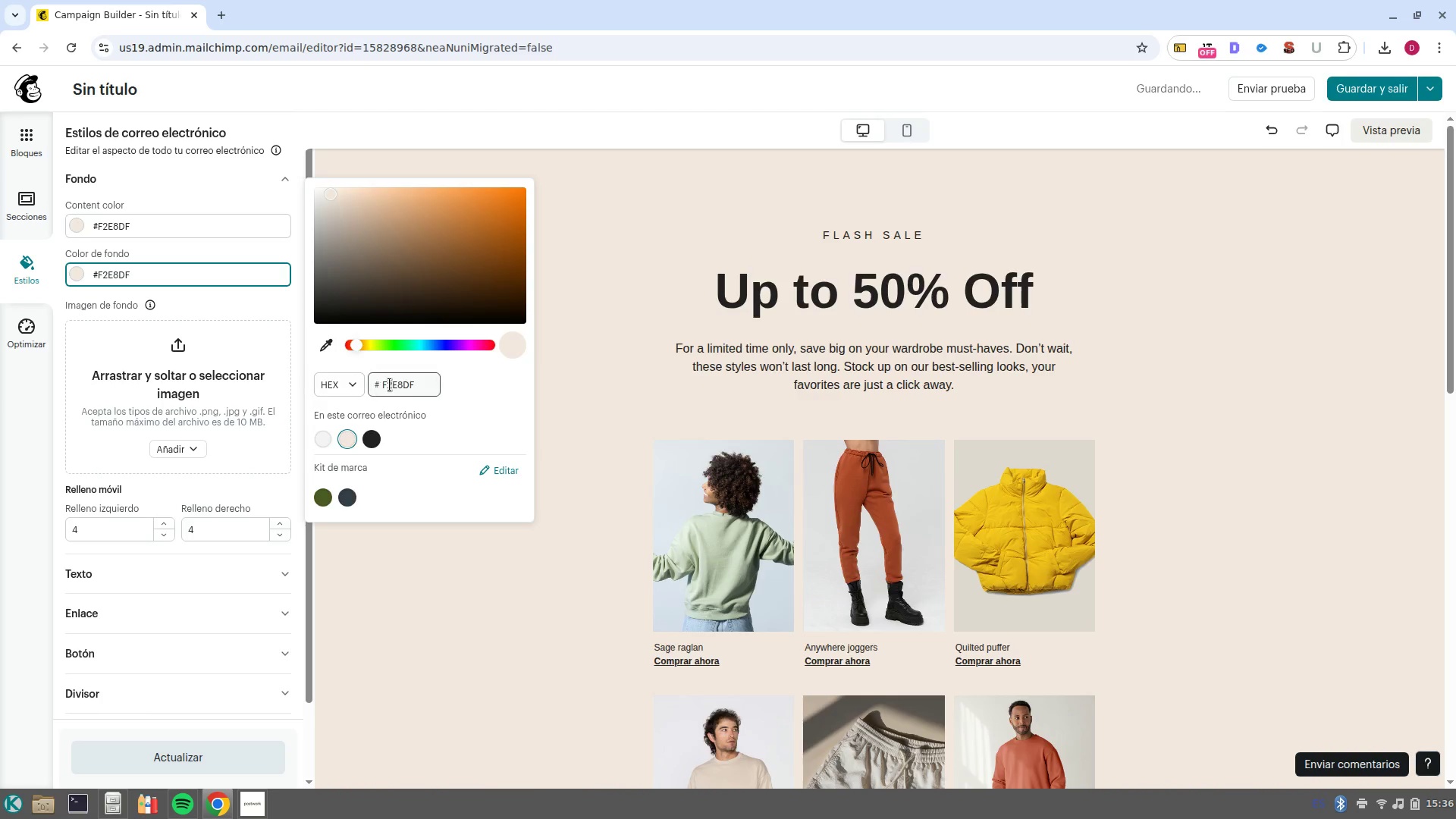 
double_click([390, 384])
 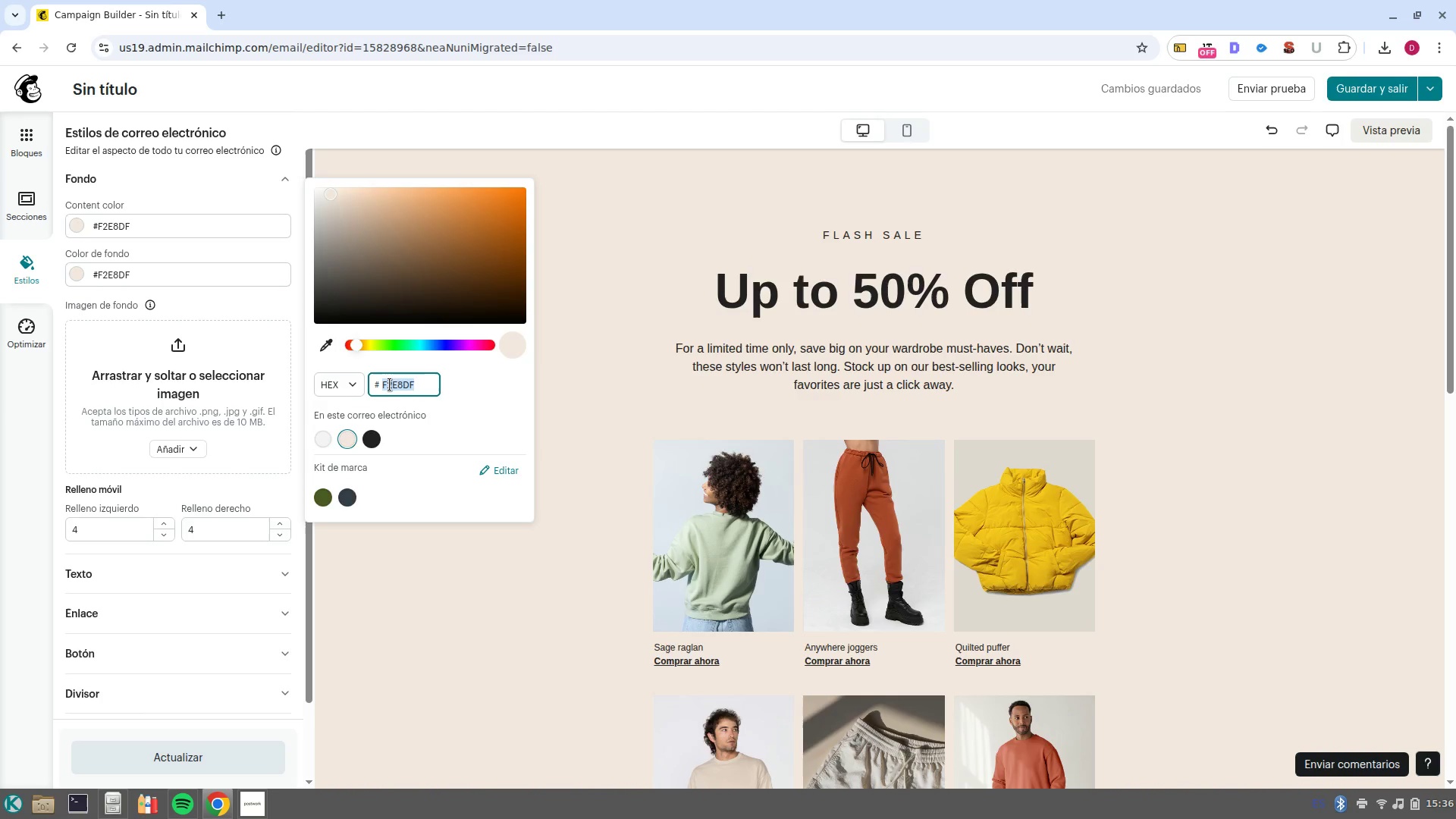 
type(fffff)
 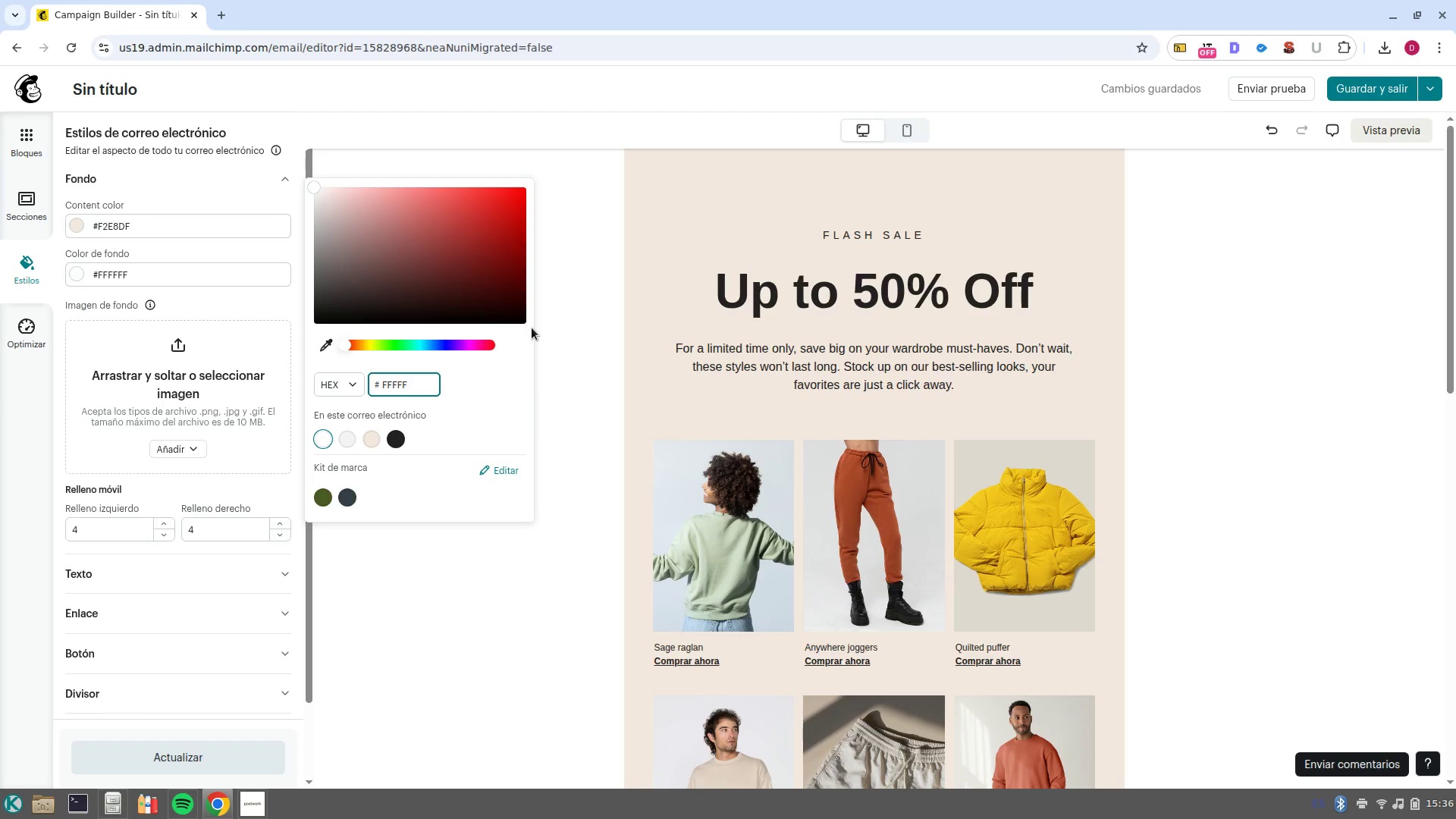 
wait(9.51)
 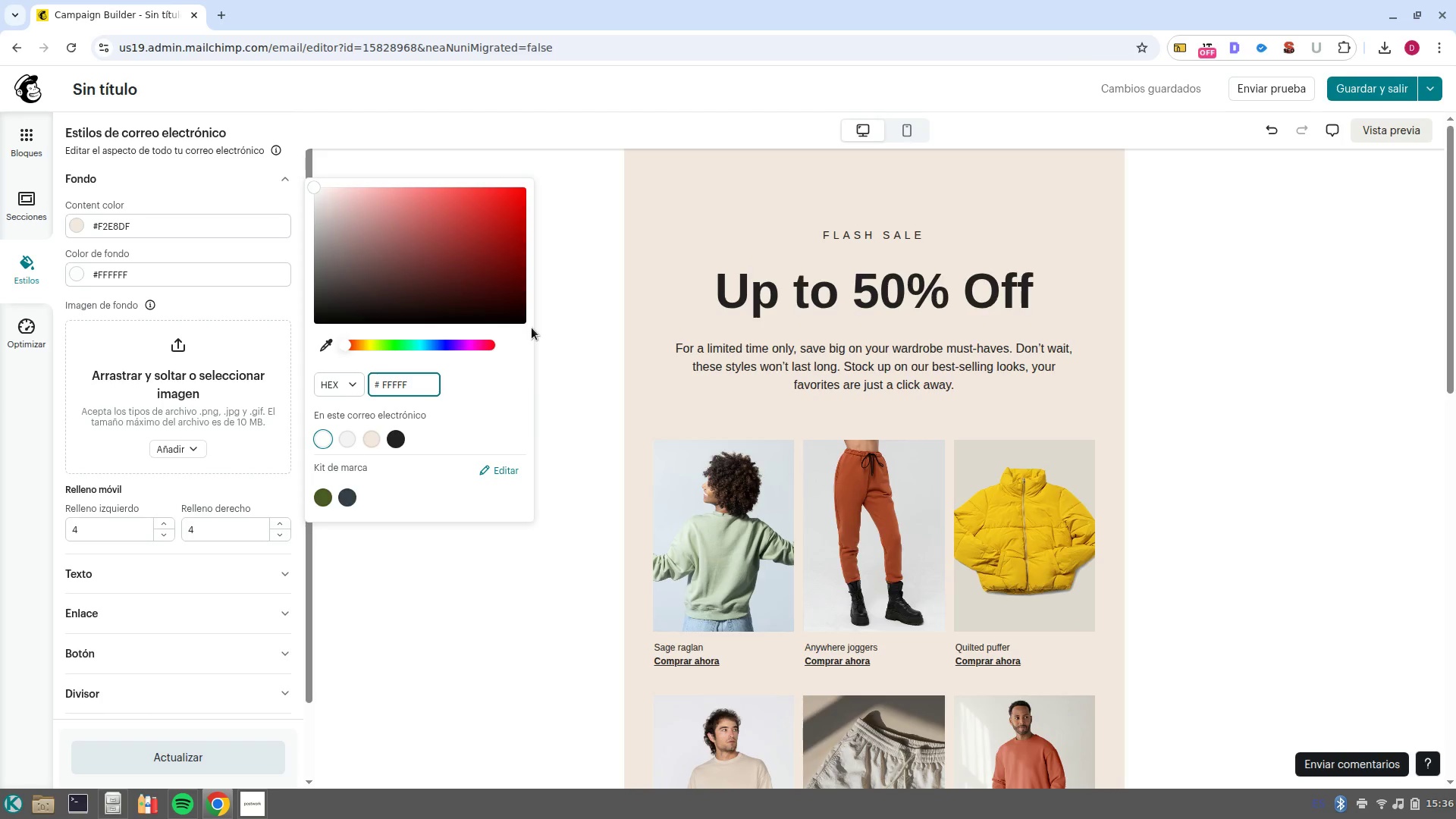 
left_click([407, 381])
 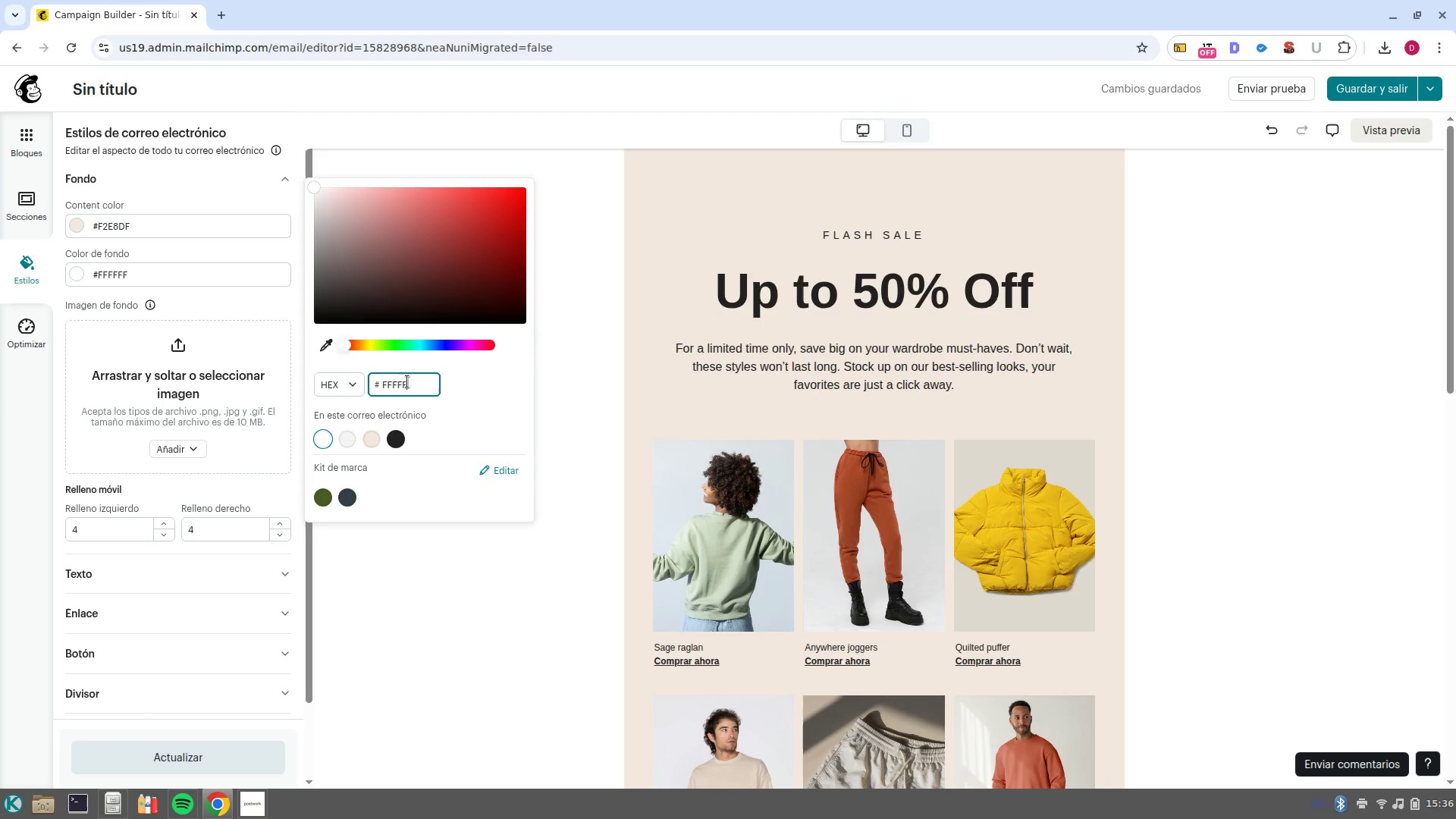 
left_click([407, 381])
 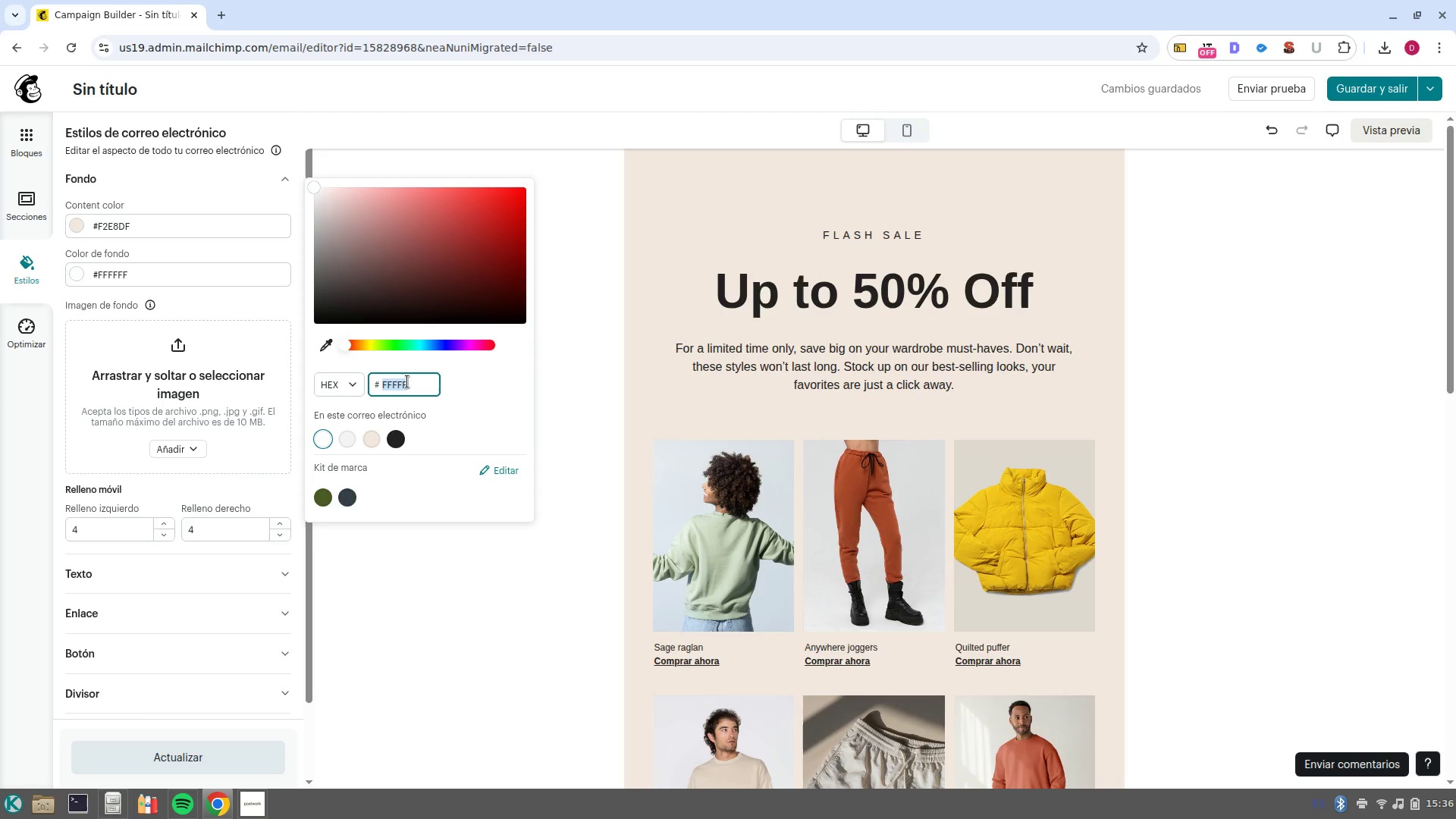 
type(a45c40)
key(NumpadEnter)
 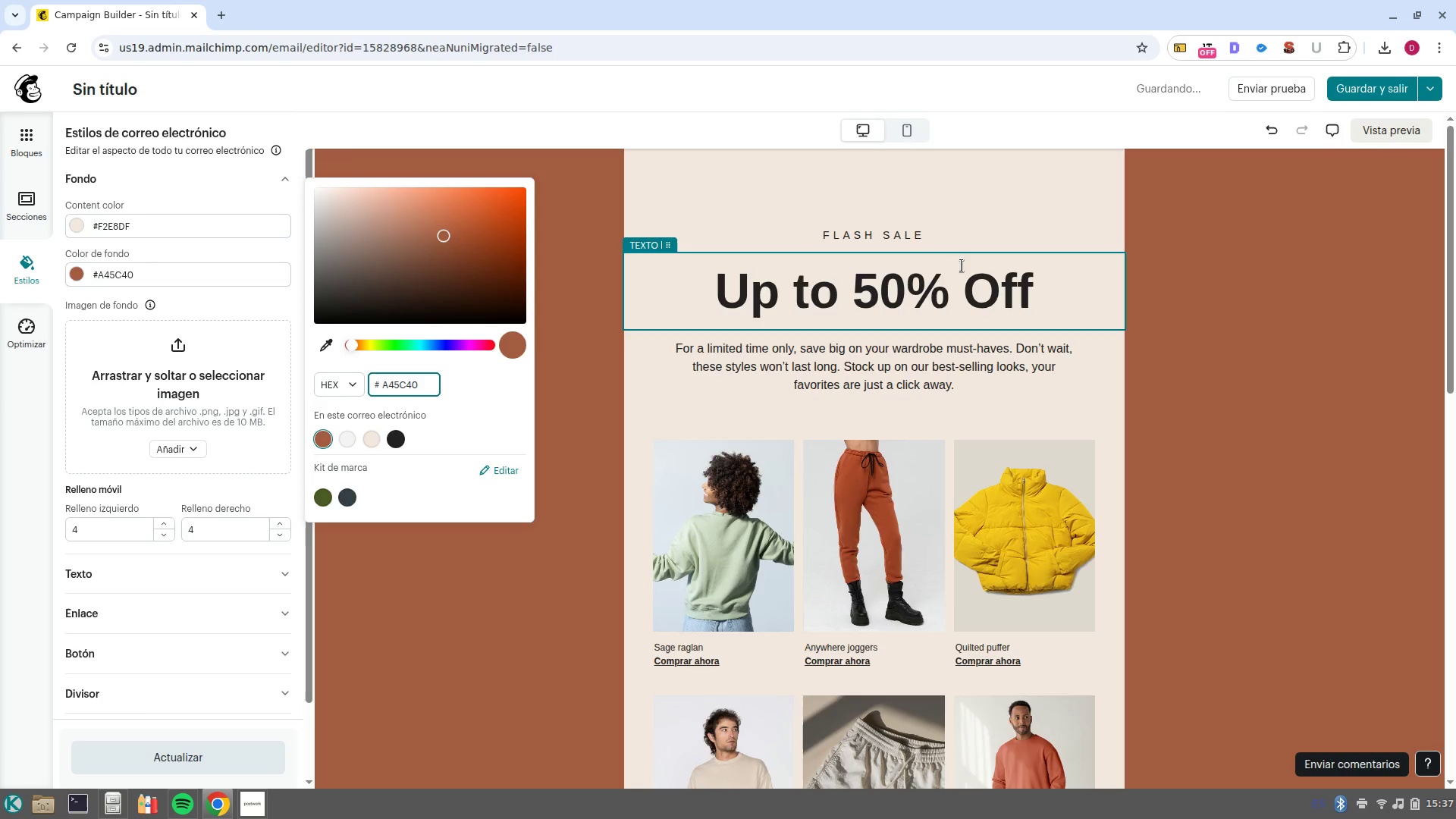 
wait(12.17)
 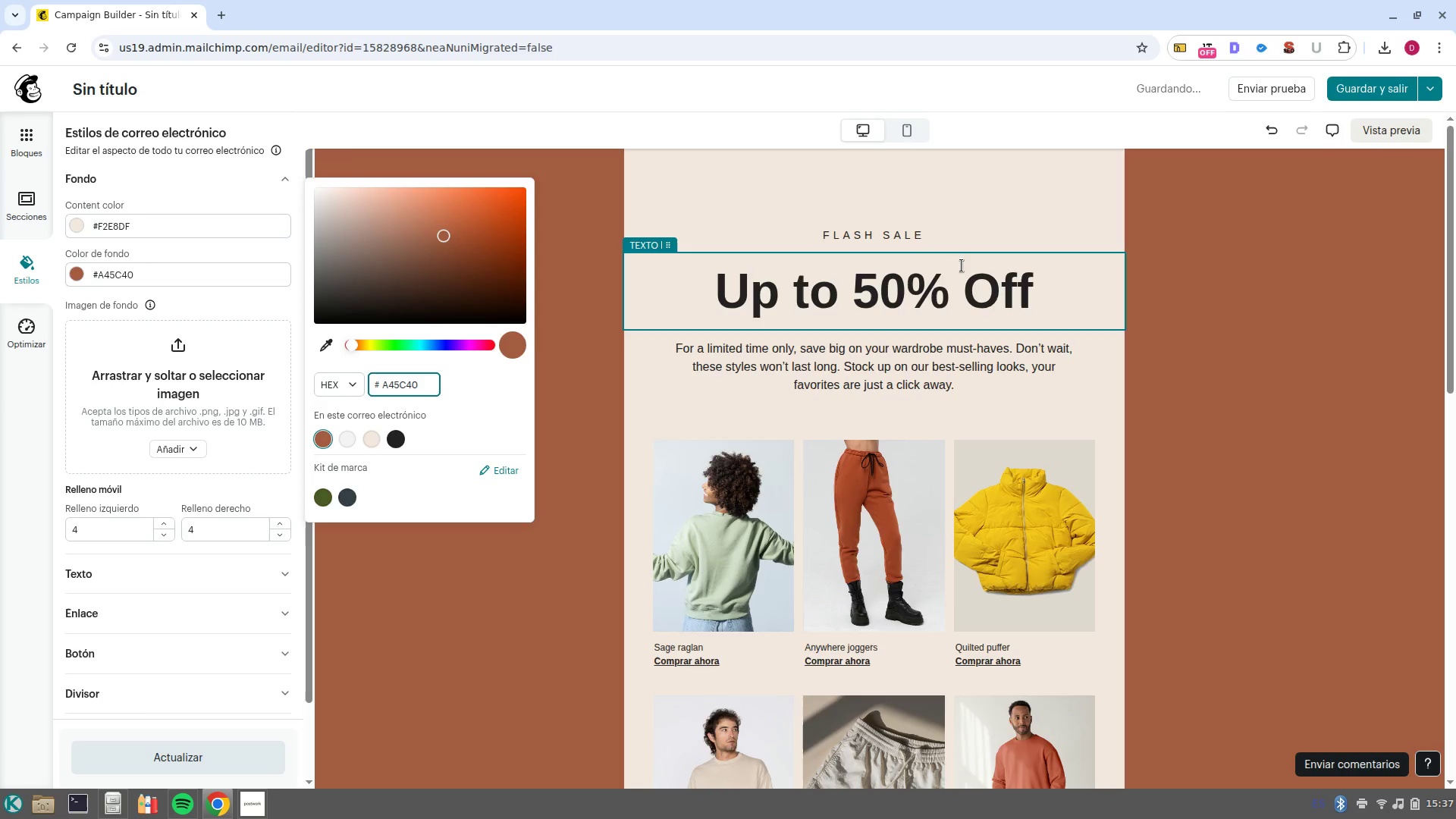 
left_click([92, 576])
 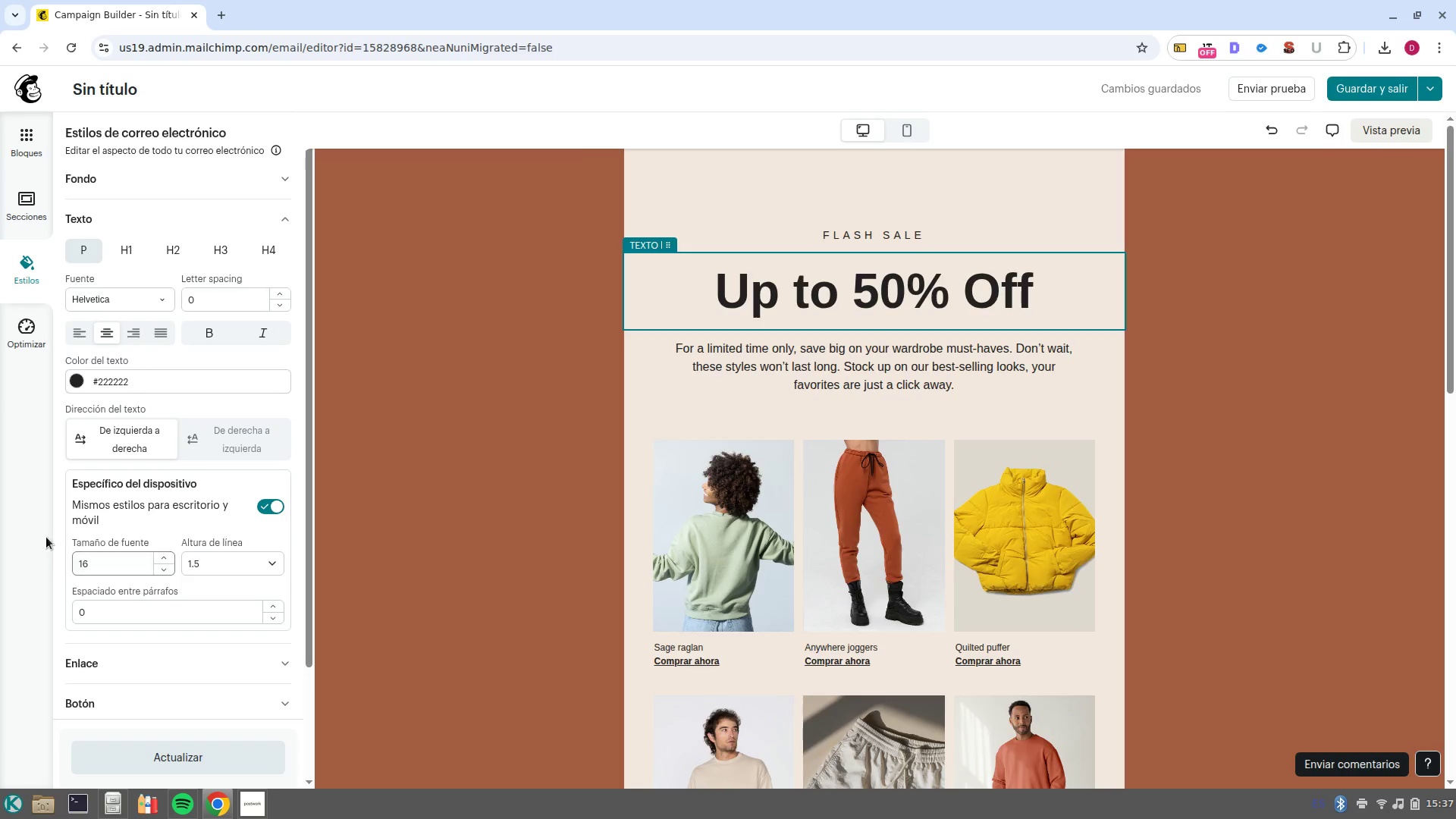 
left_click([122, 249])
 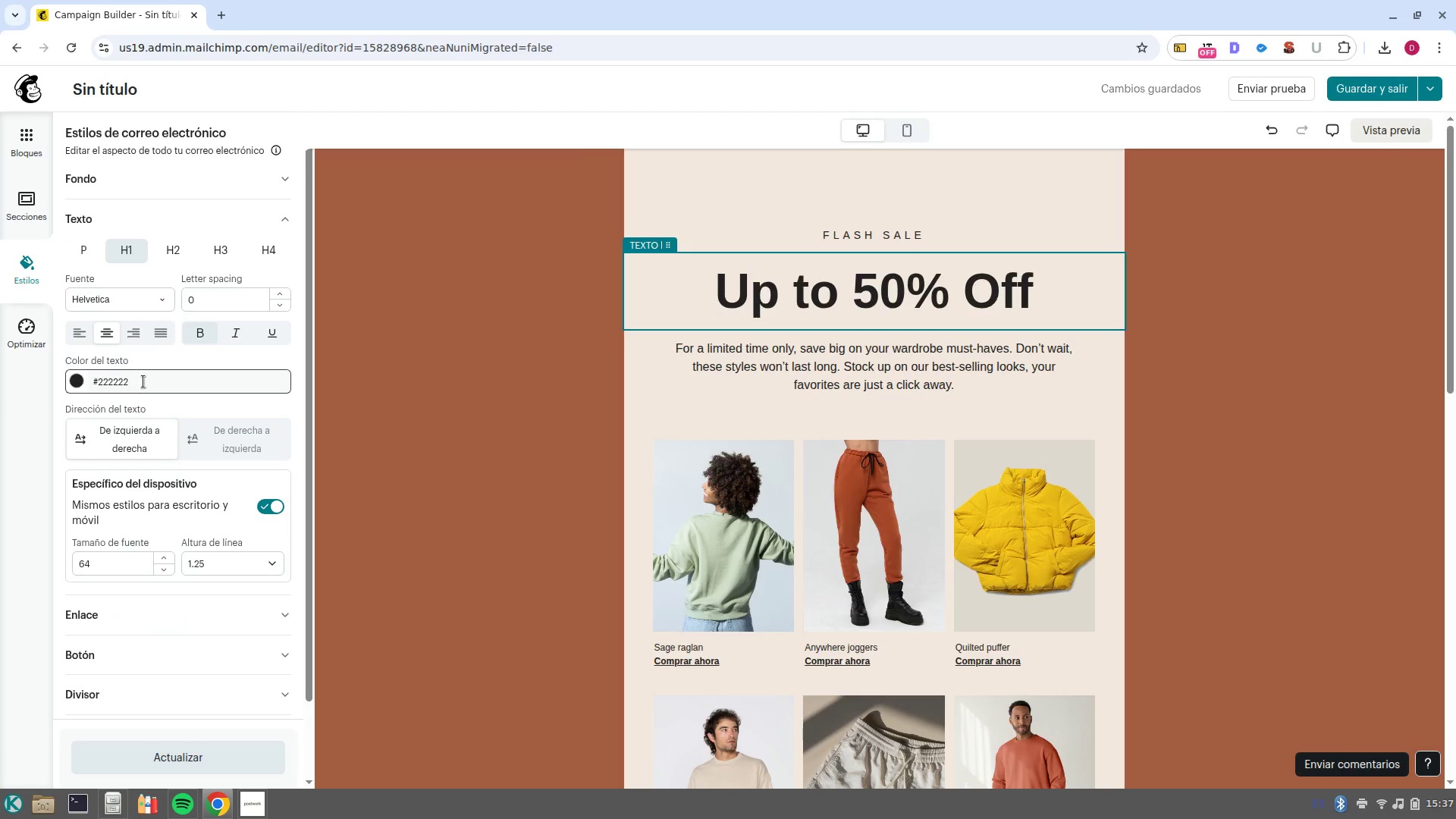 
double_click([143, 381])
 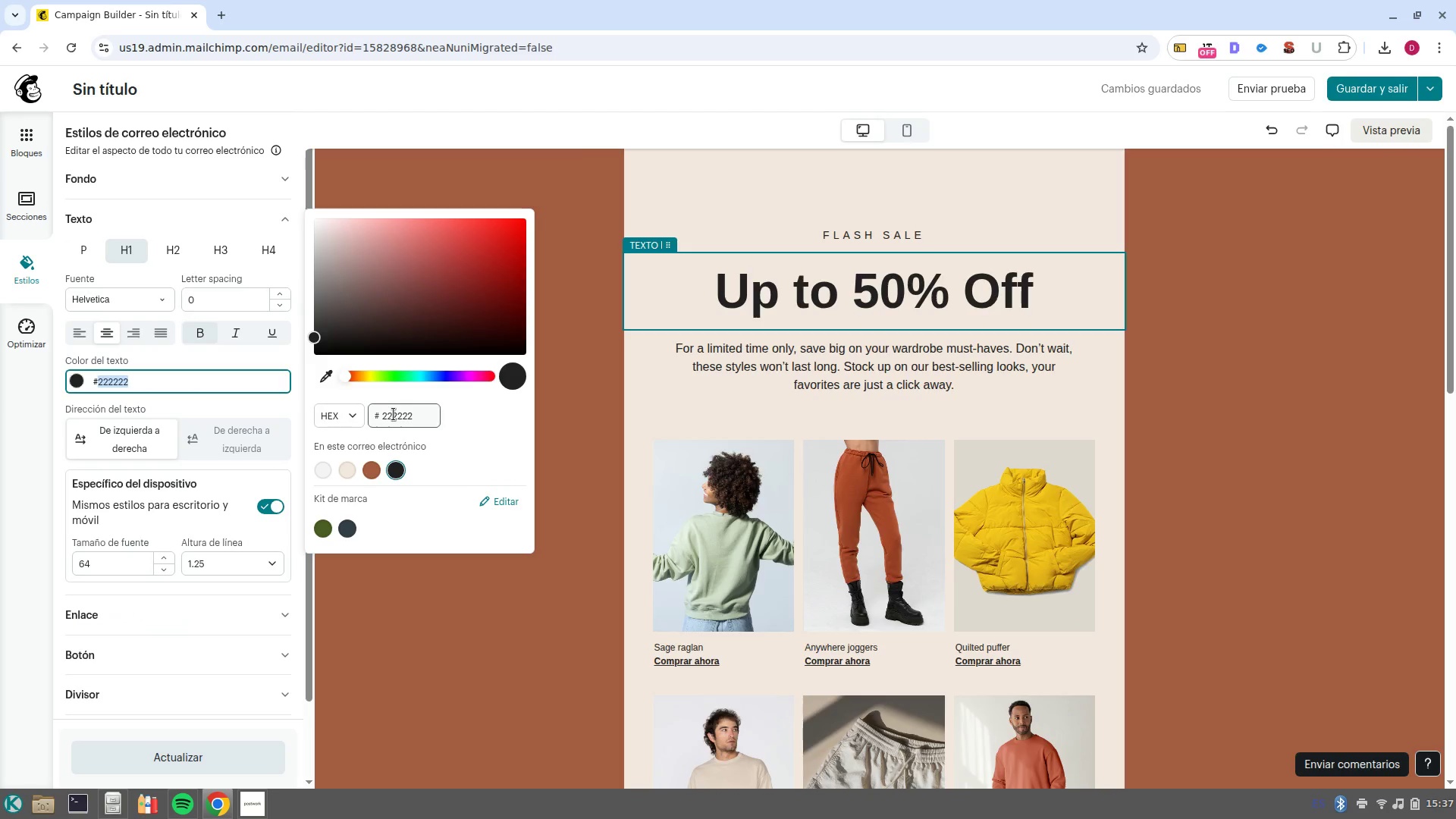 
double_click([394, 414])
 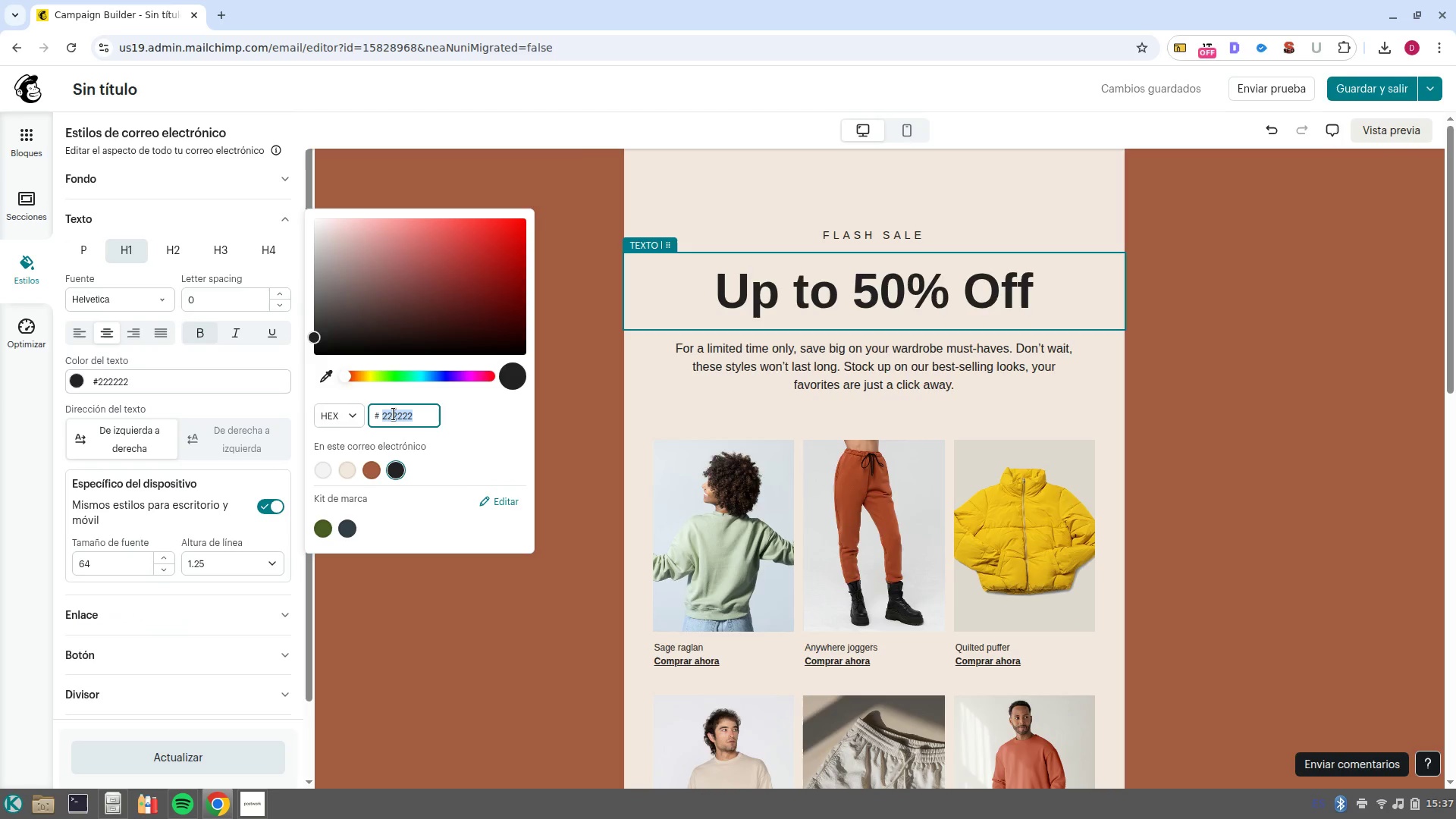 
type(1b3022)
key(NumpadEnter)
 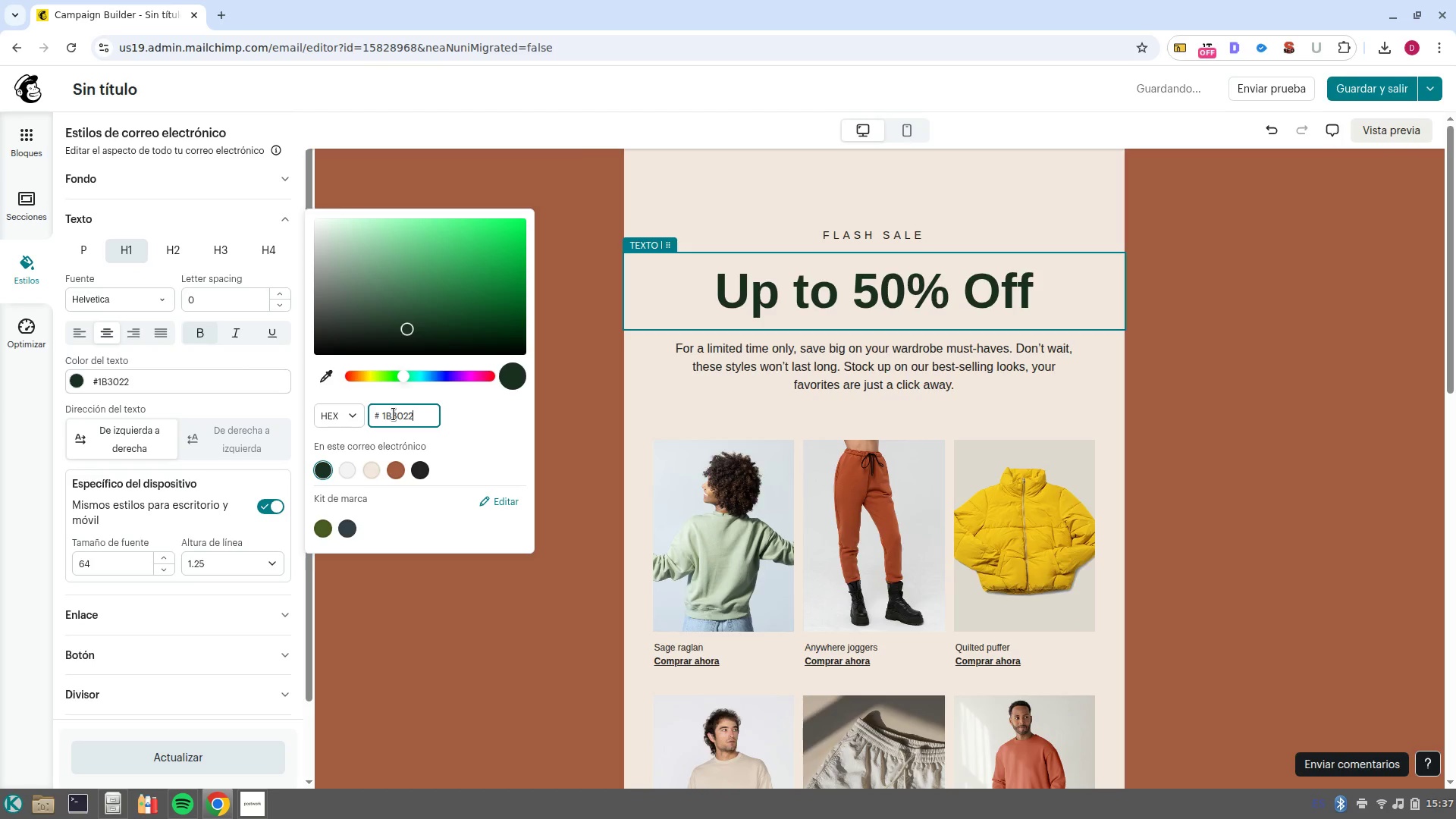 
double_click([402, 418])
 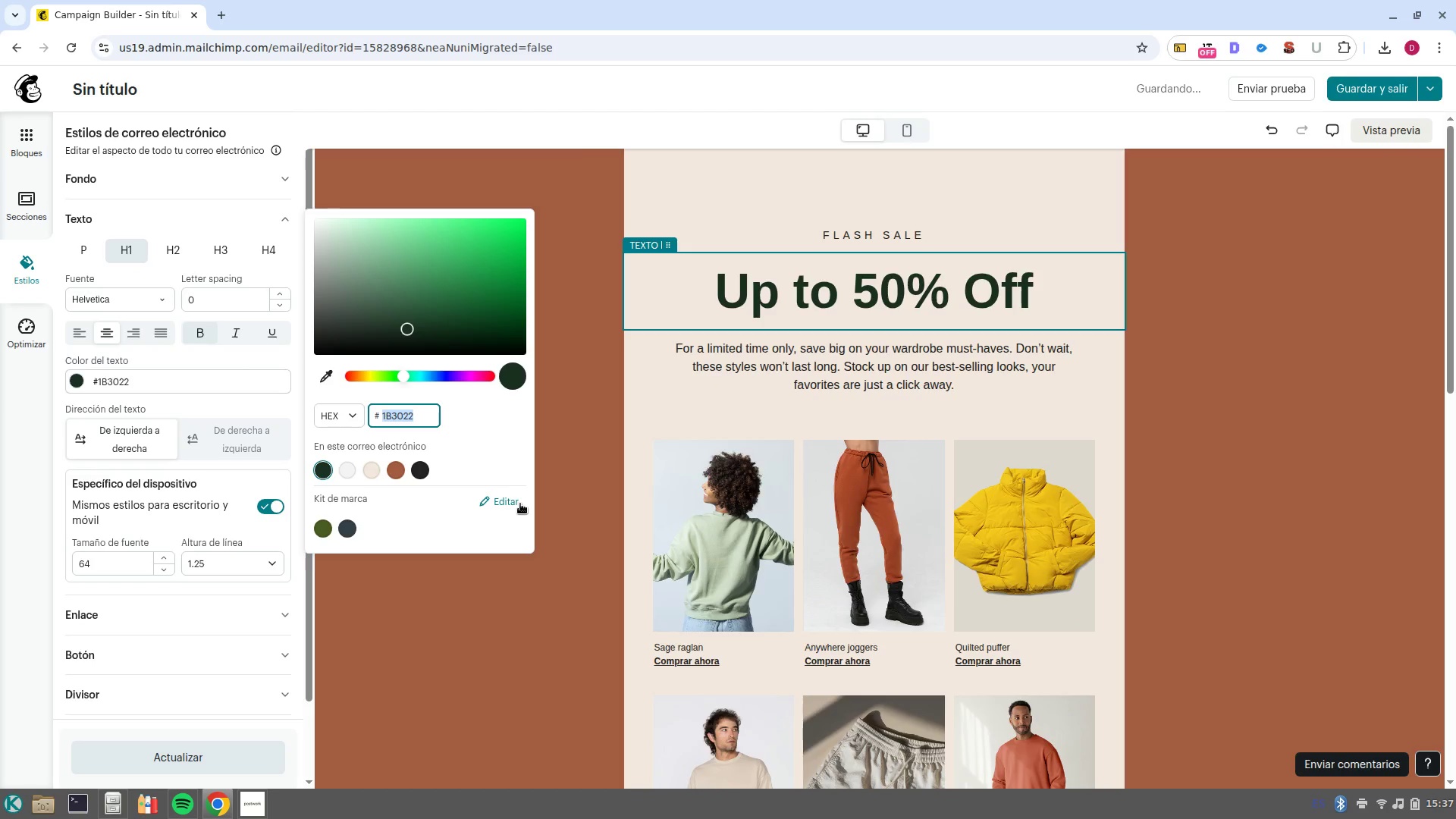 
key(Control+C)
 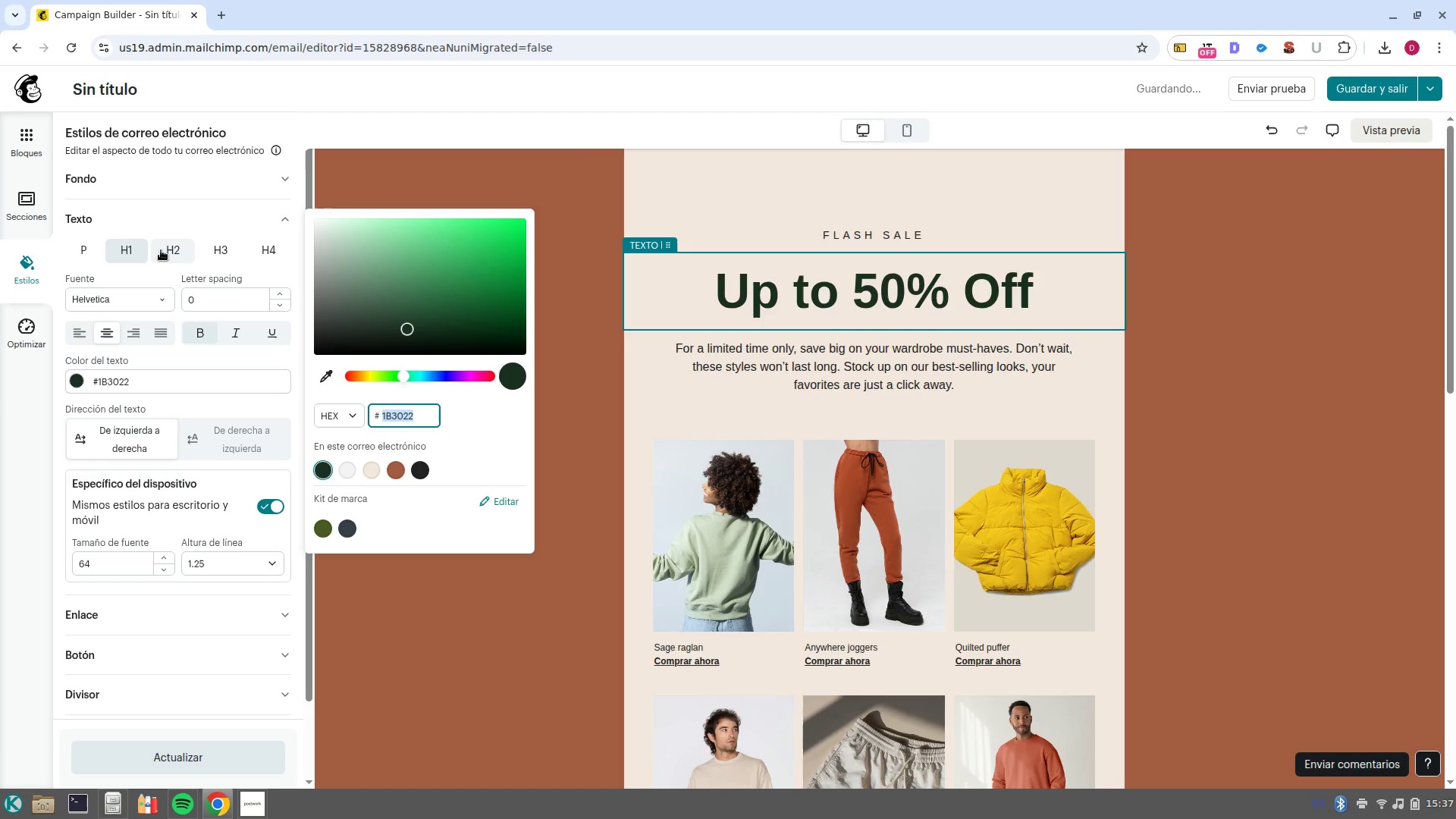 
left_click([165, 256])
 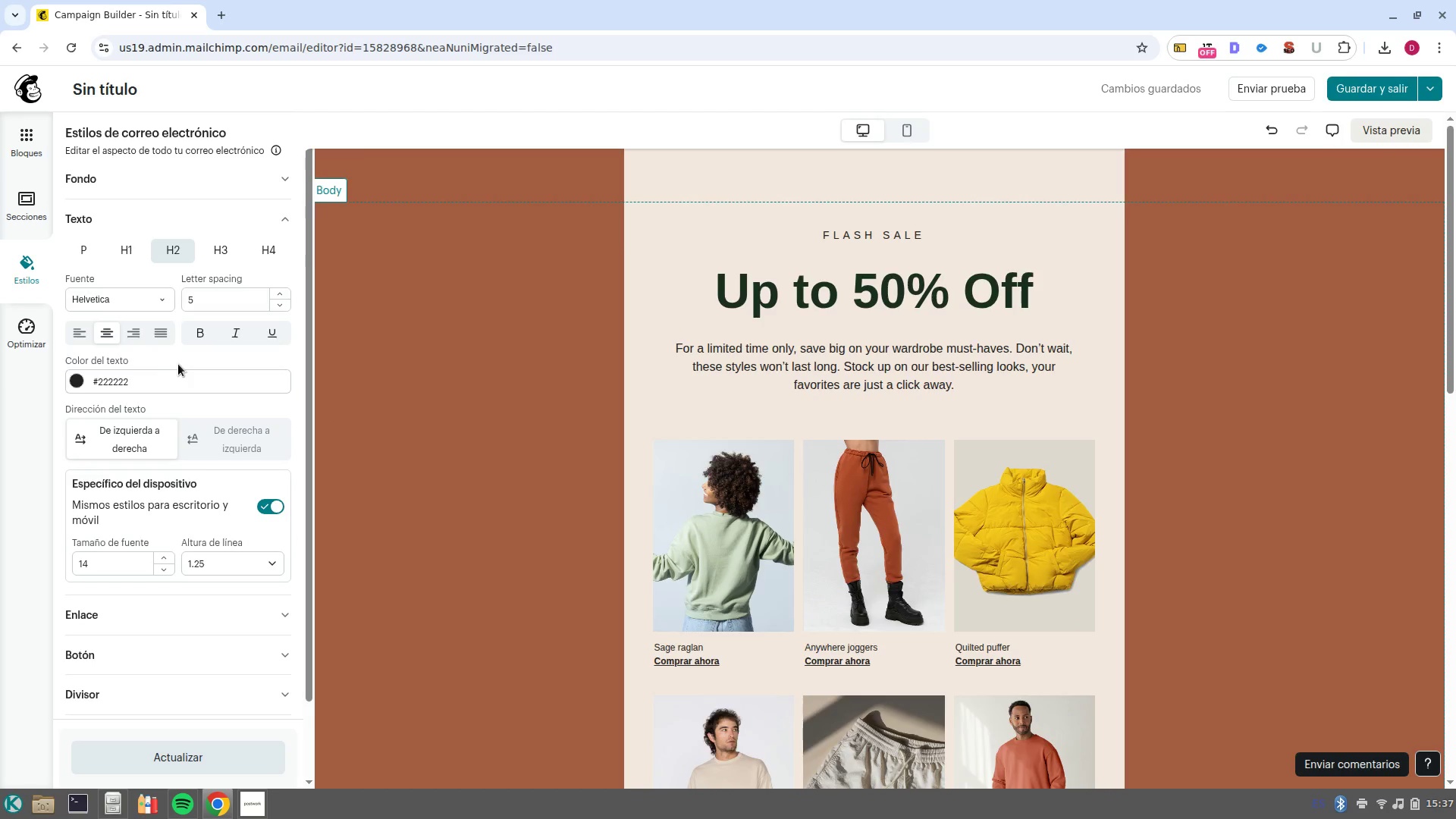 
left_click([183, 383])
 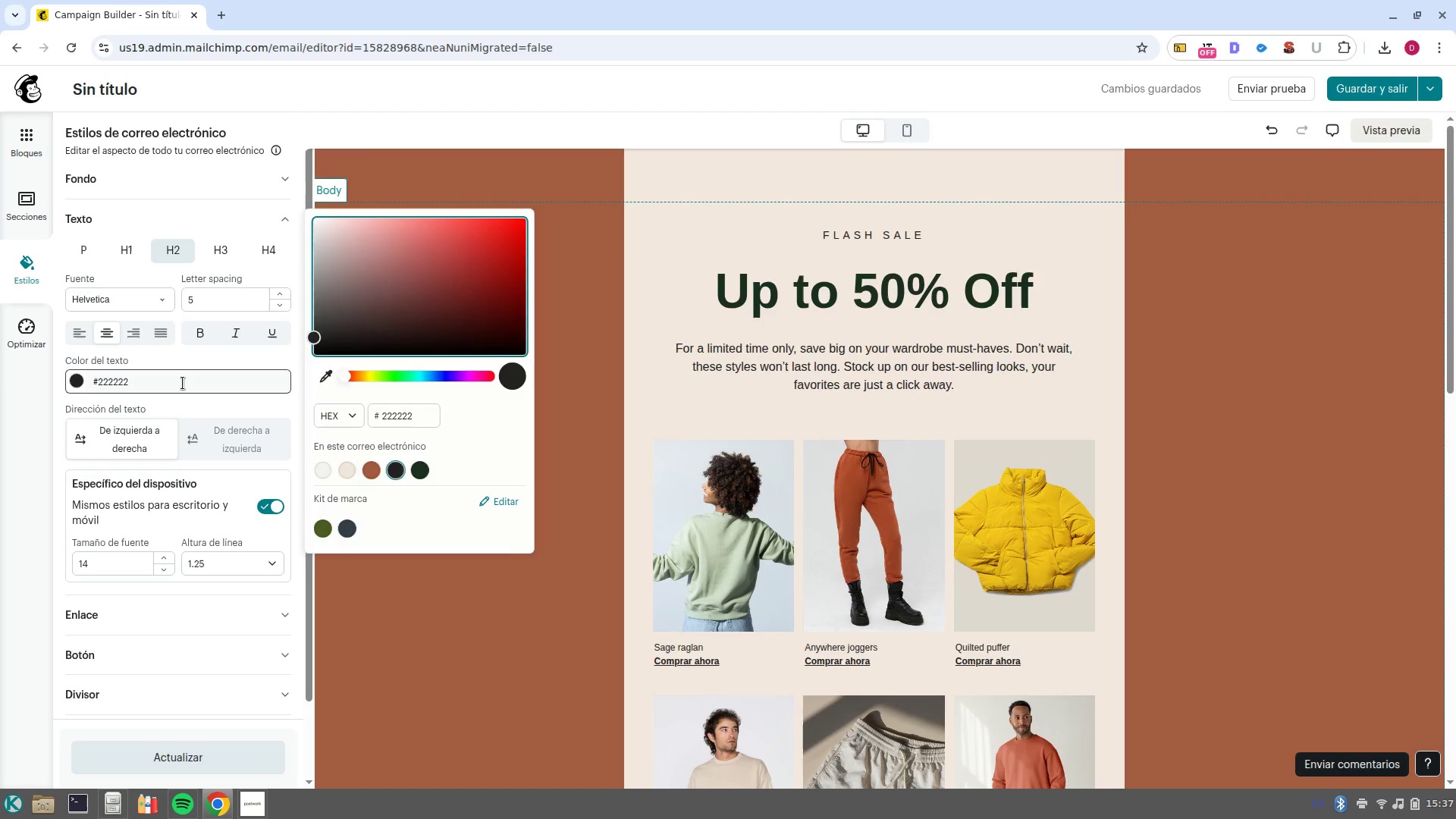 
left_click([183, 383])
 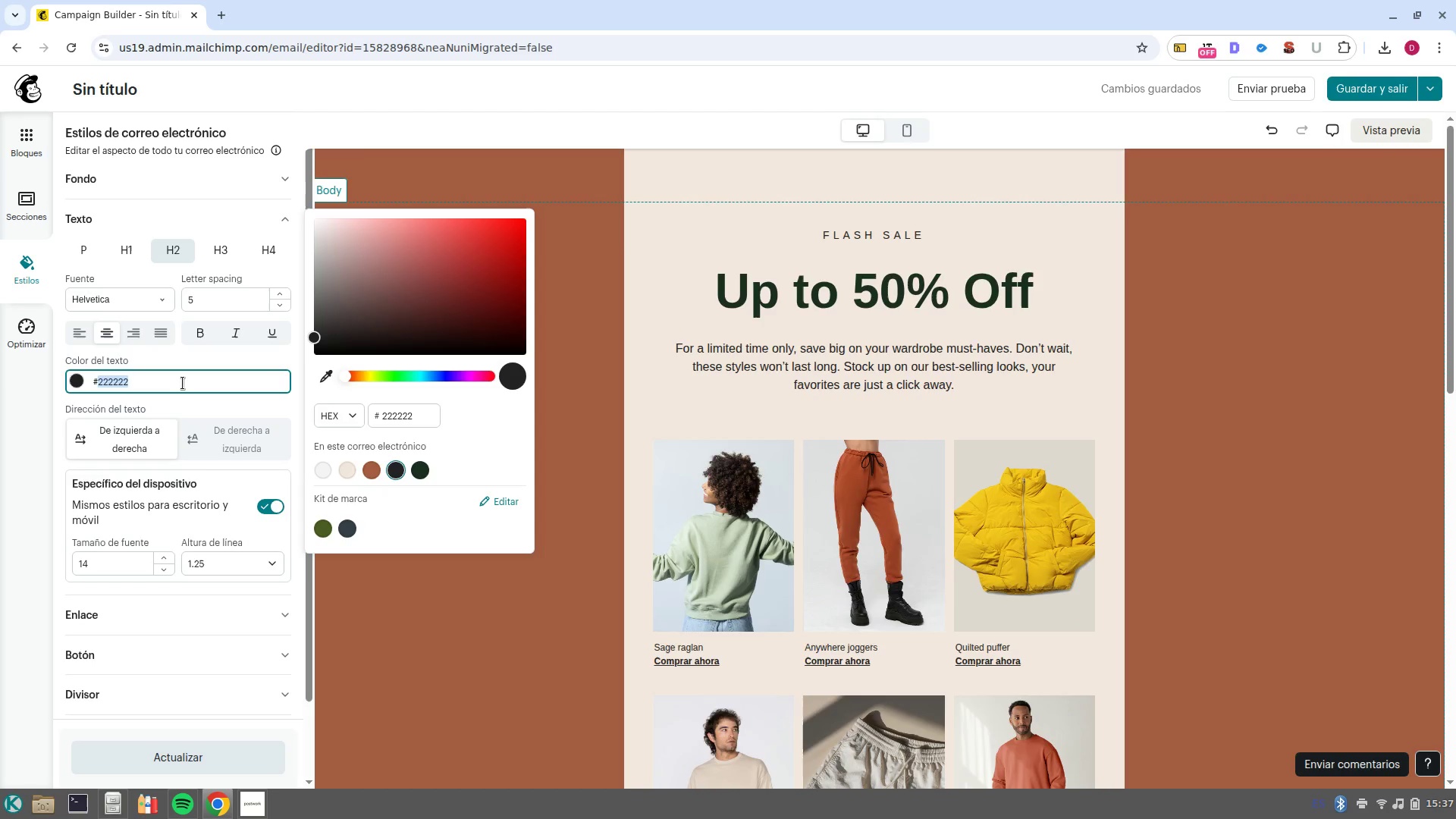 
key(Control+V)
 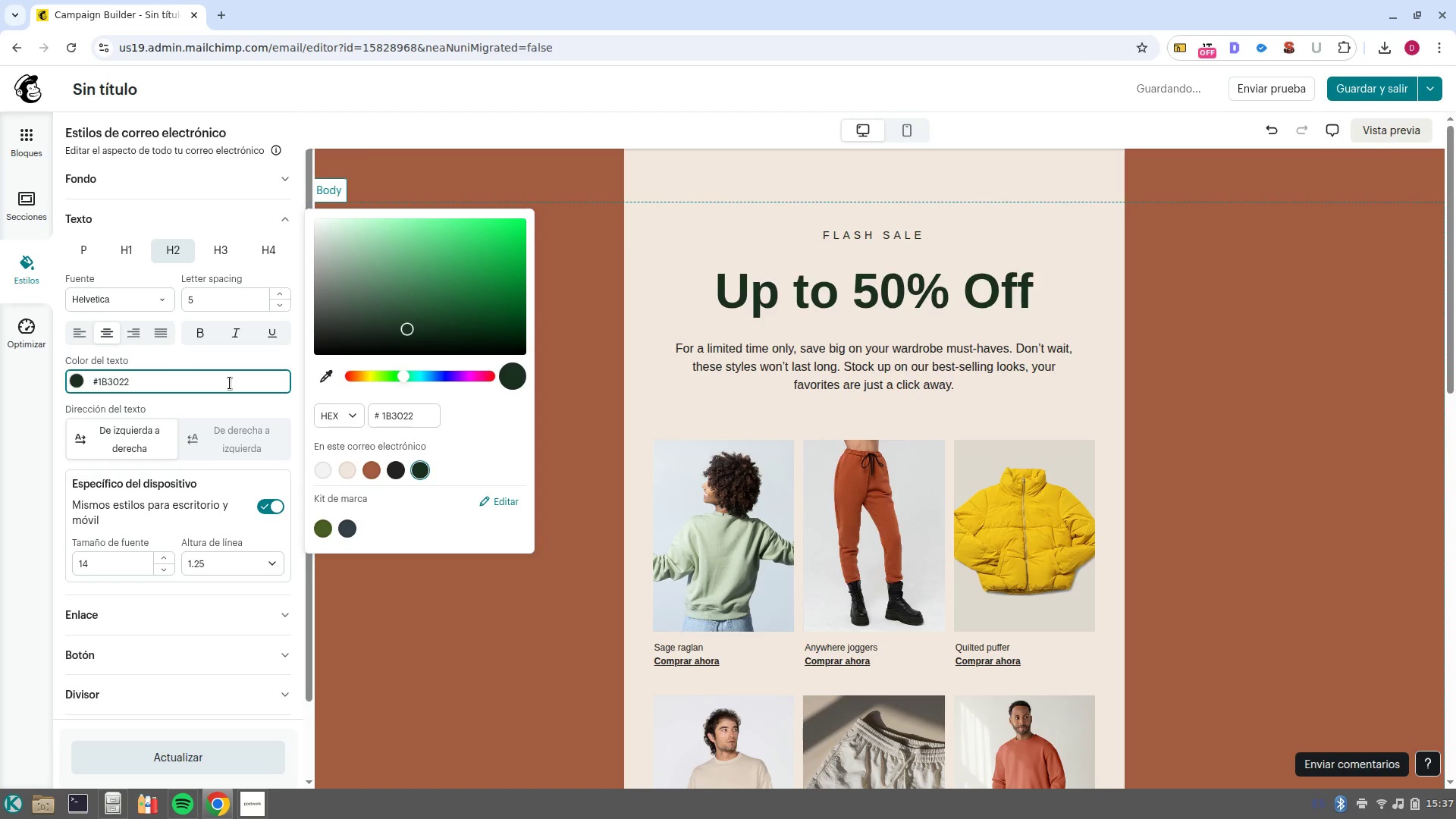 
key(NumpadEnter)
 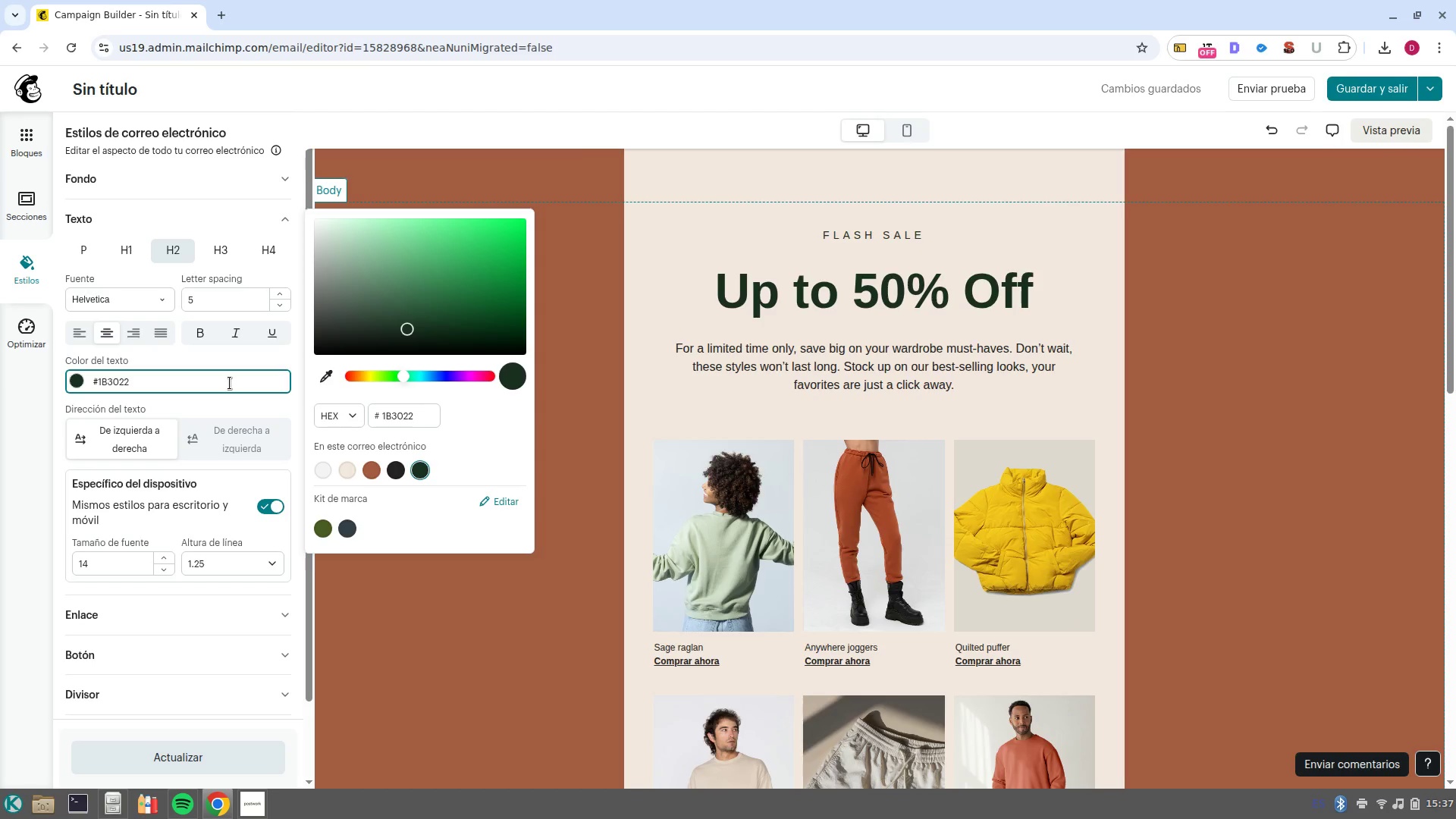 
left_click([87, 250])
 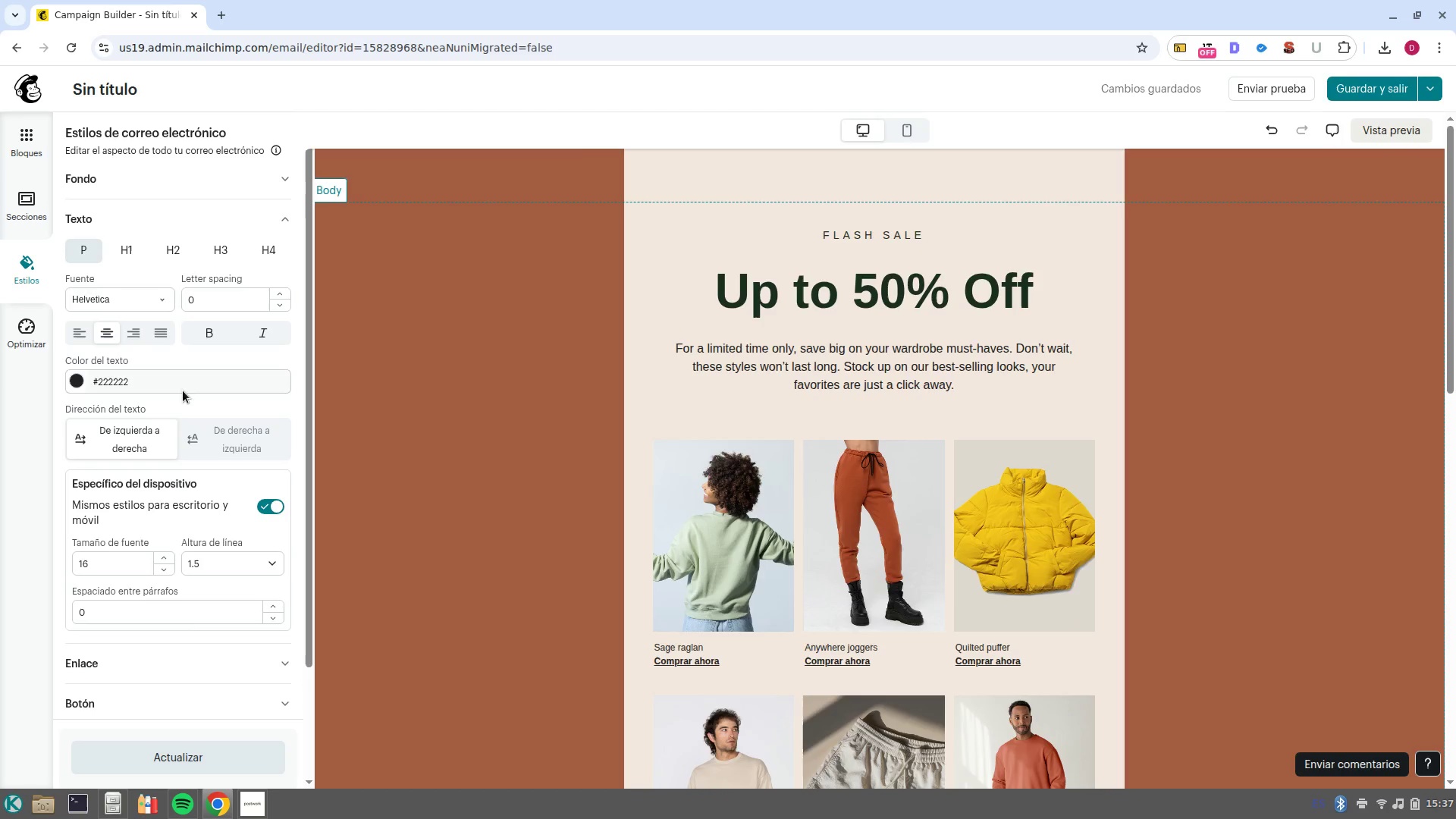 
left_click([176, 384])
 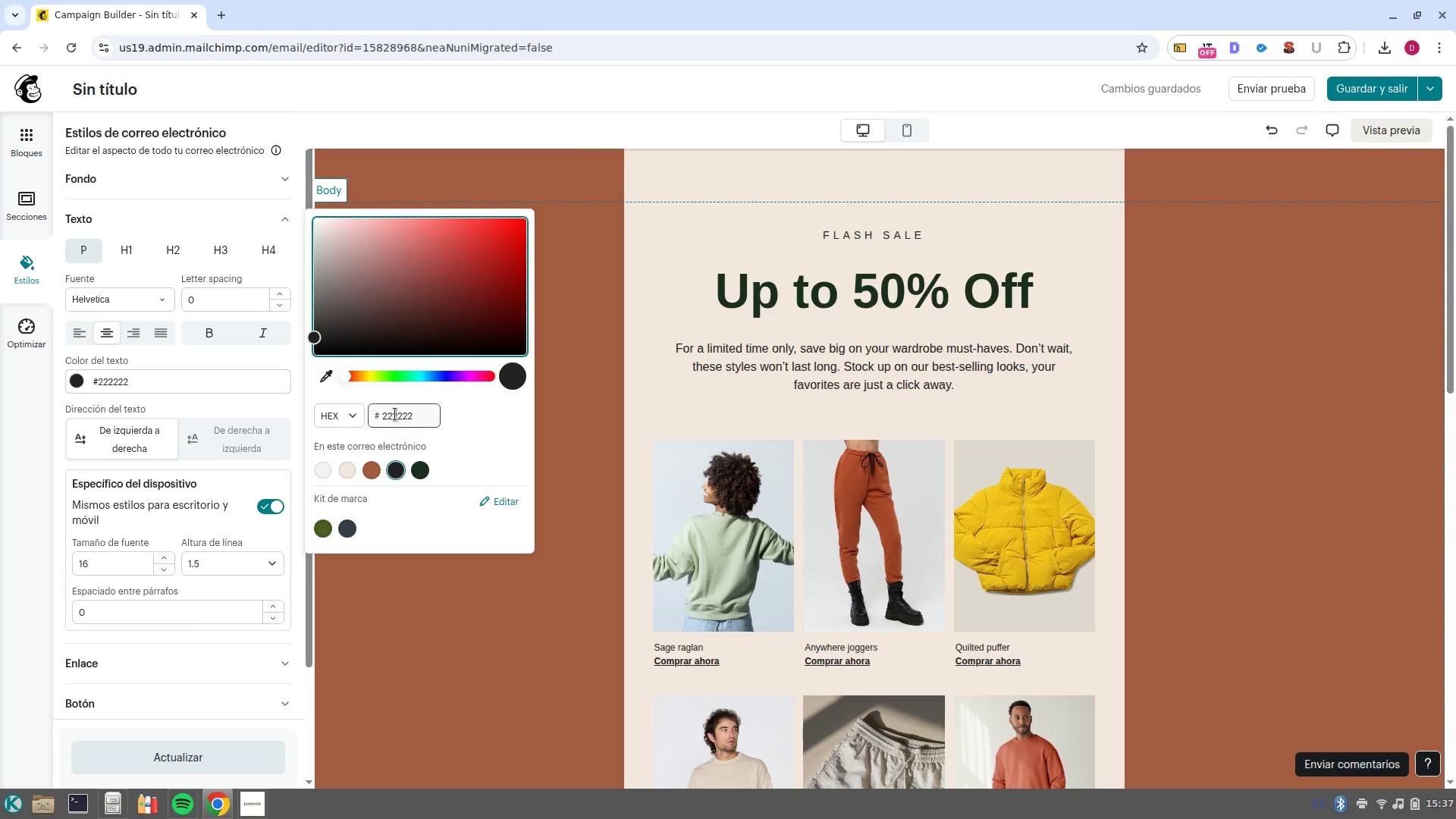 
double_click([395, 414])
 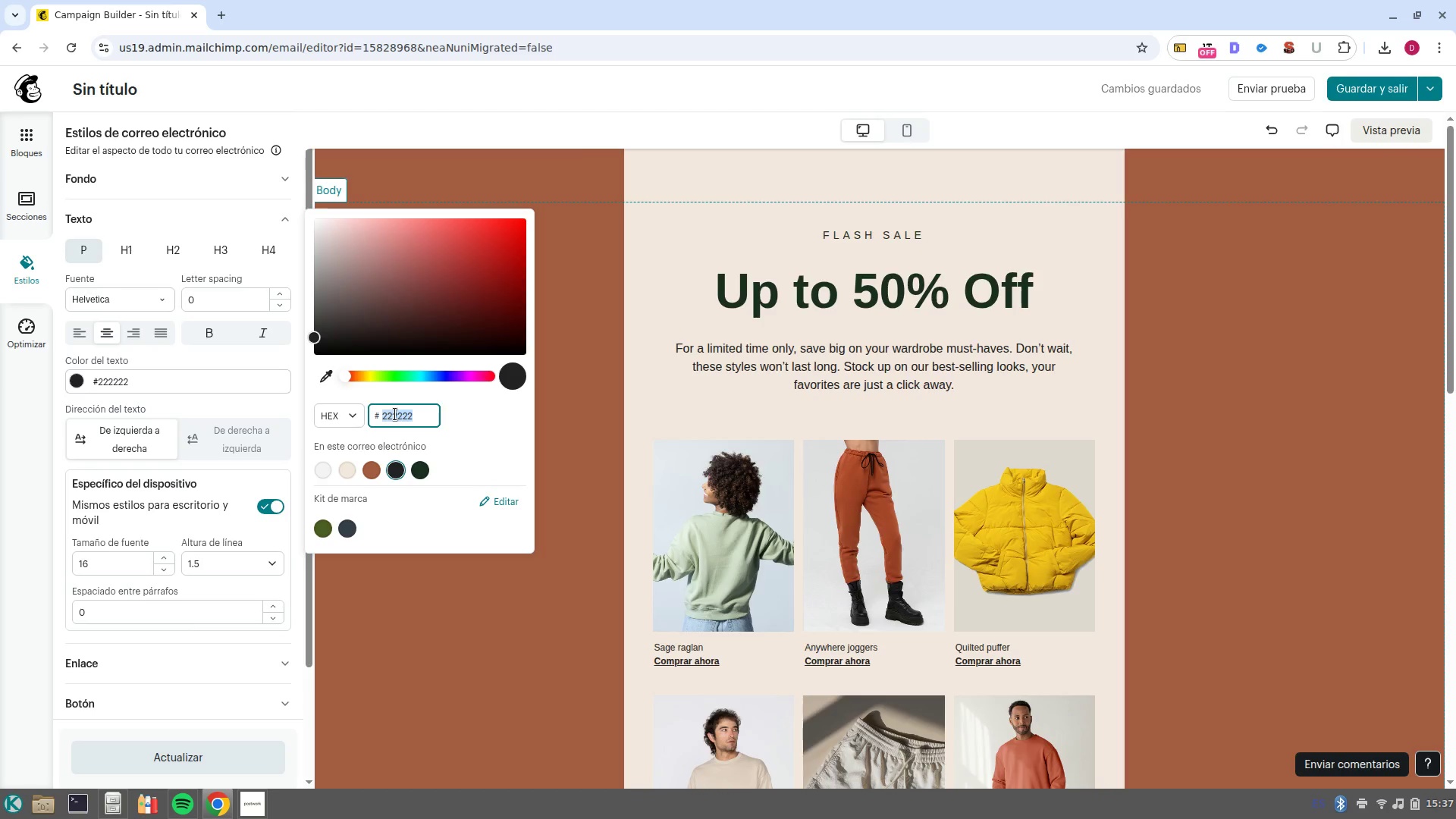 
type(333333)
key(NumpadEnter)
 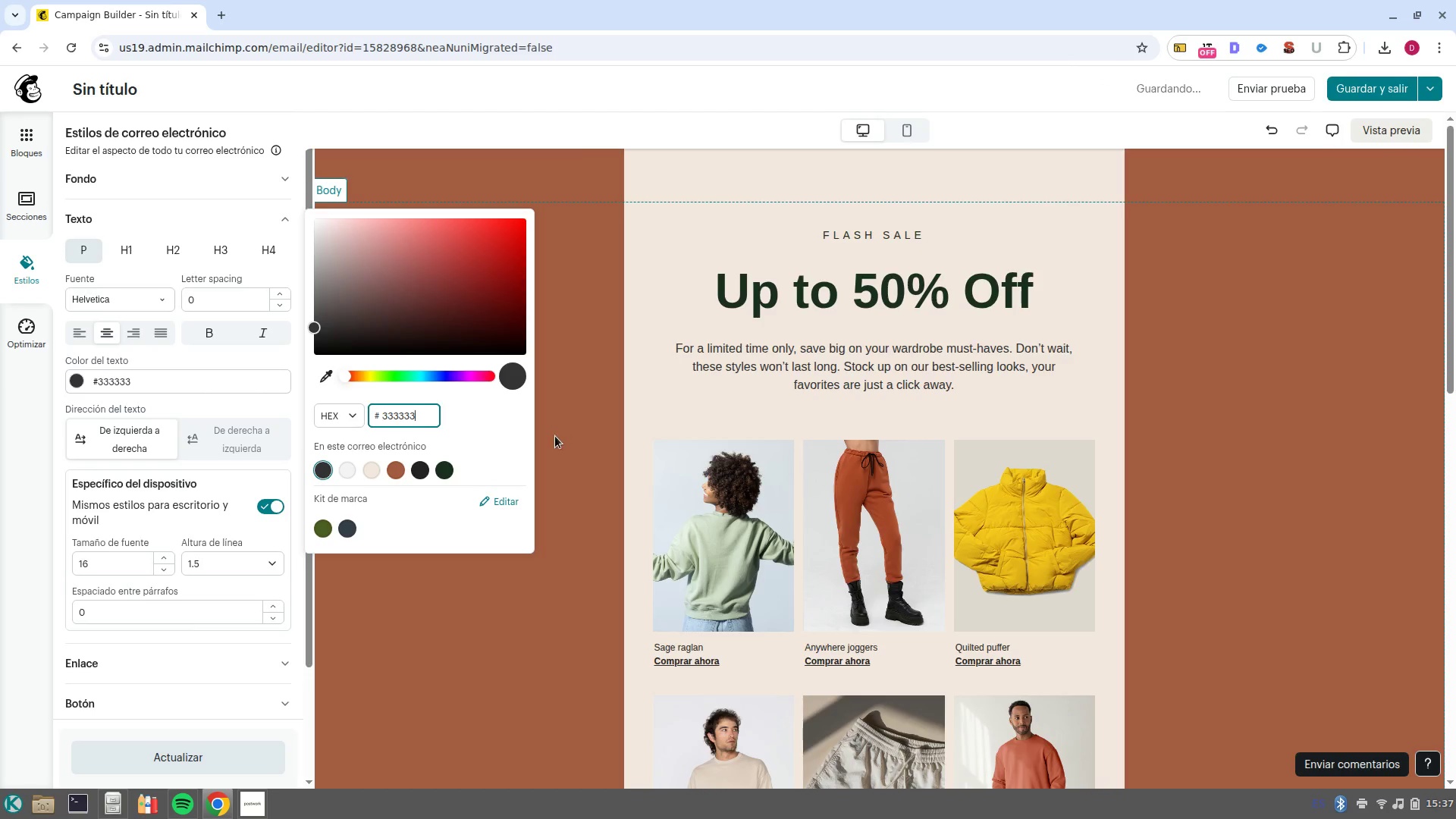 
left_click([555, 436])
 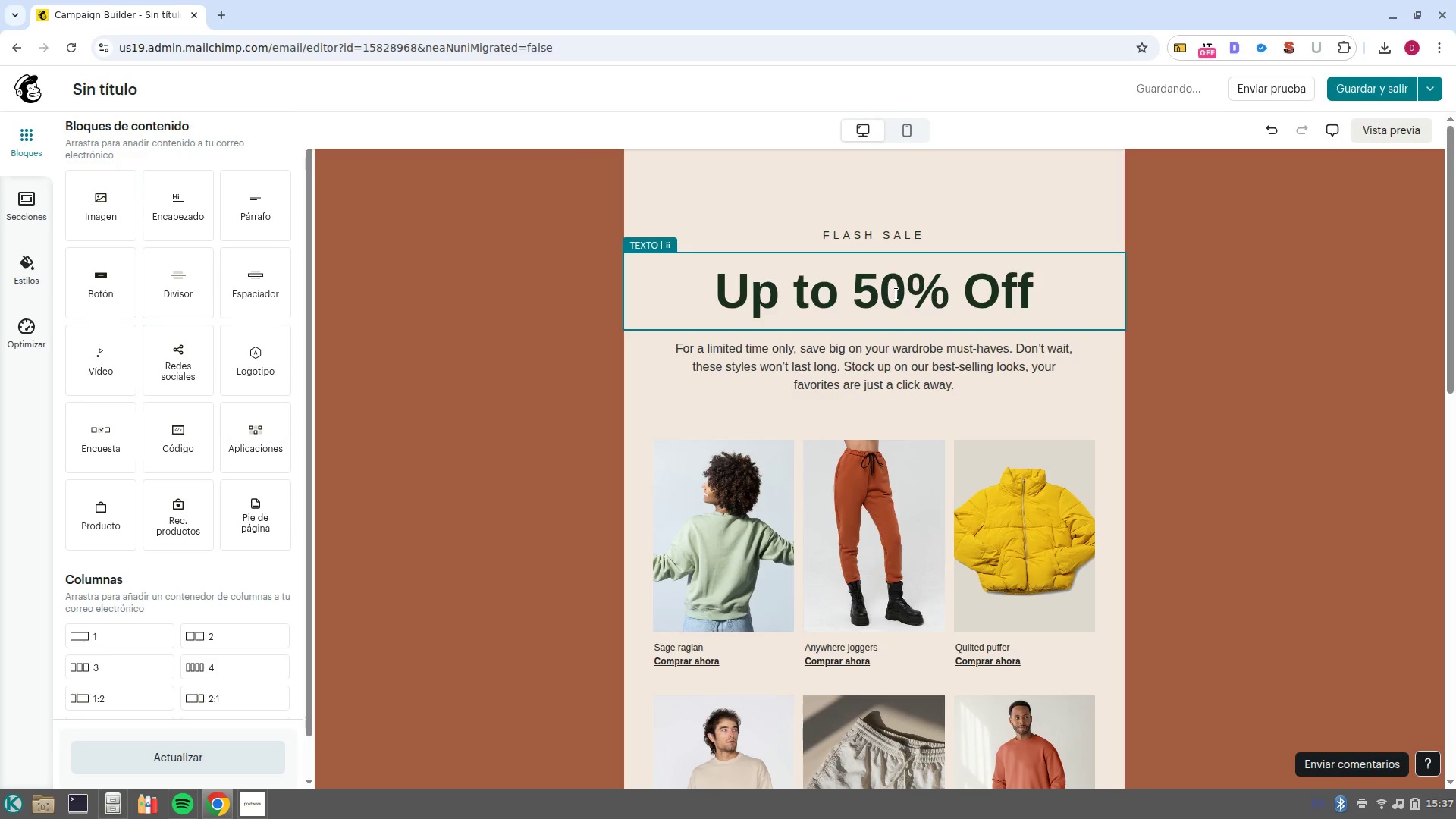 
wait(6.72)
 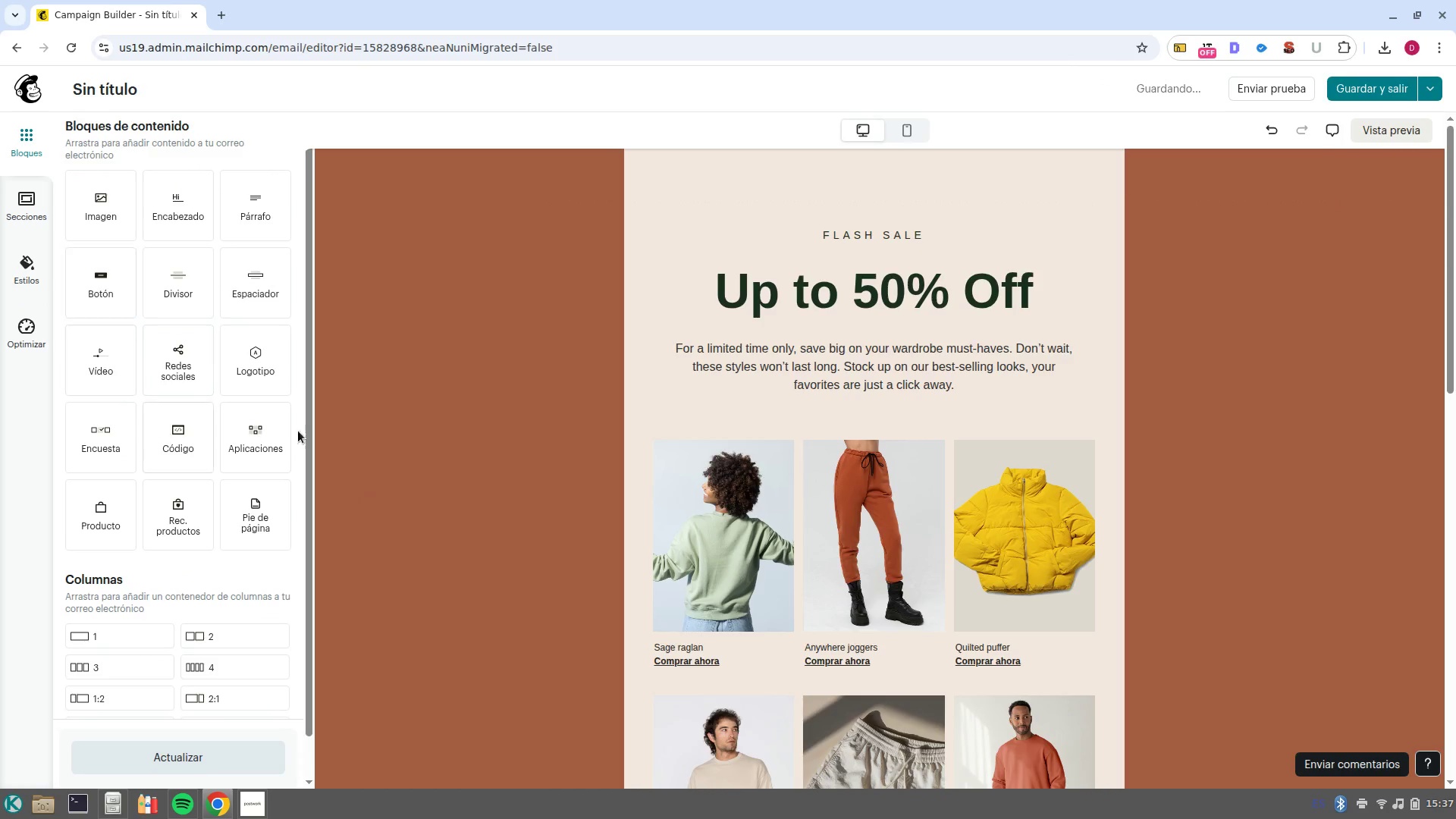 
left_click([31, 291])
 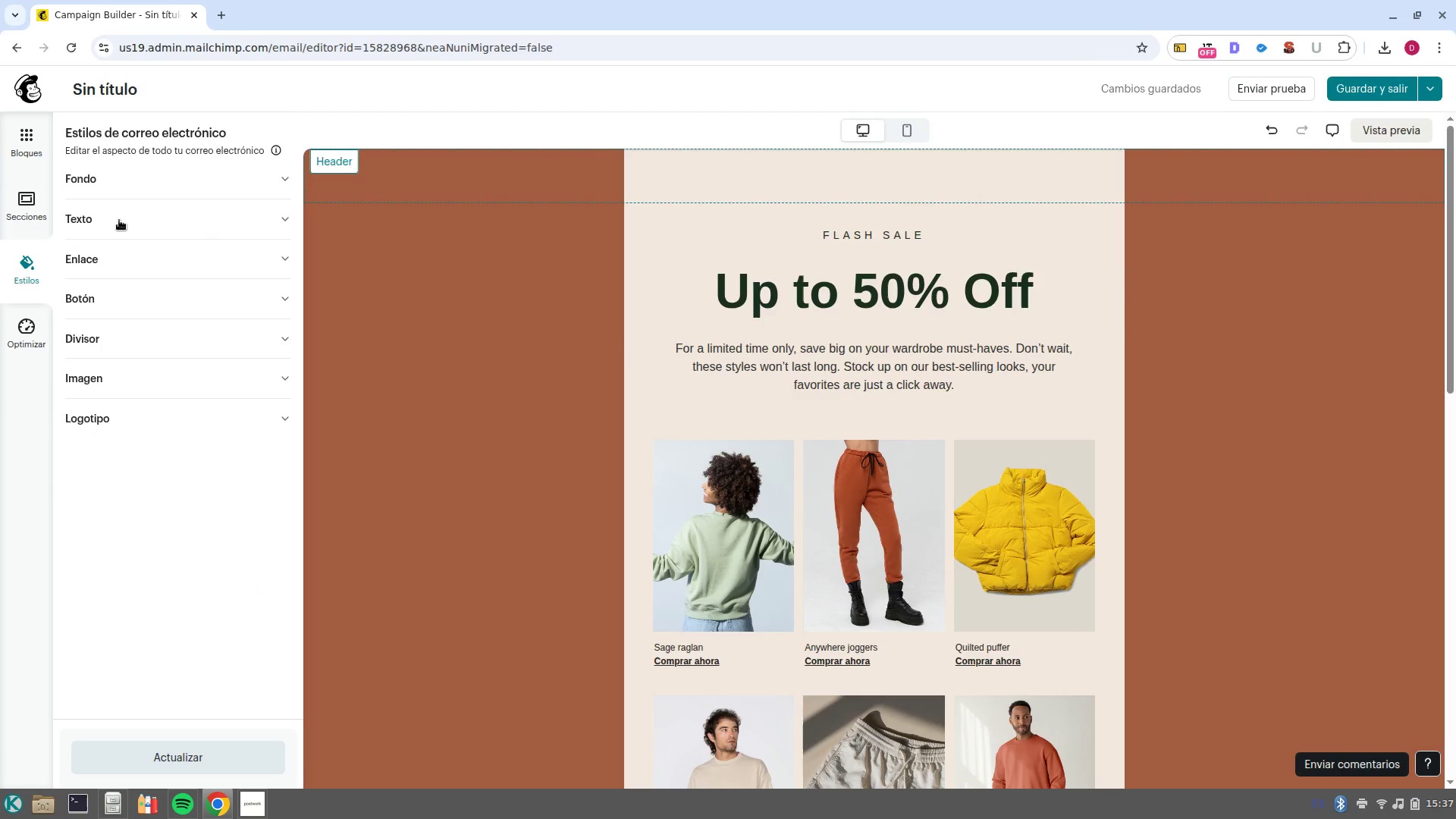 
left_click([119, 221])
 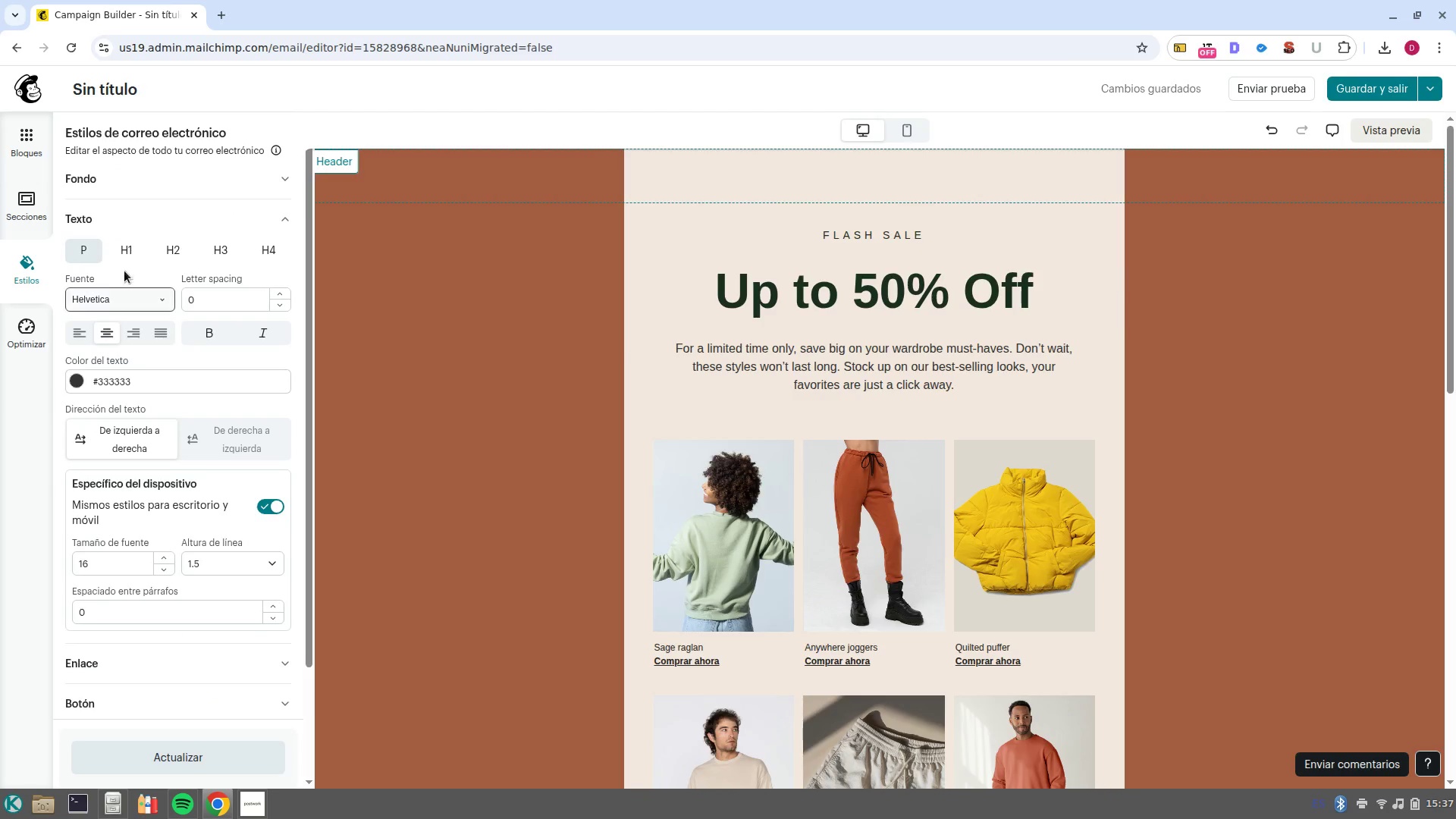 
left_click([129, 258])
 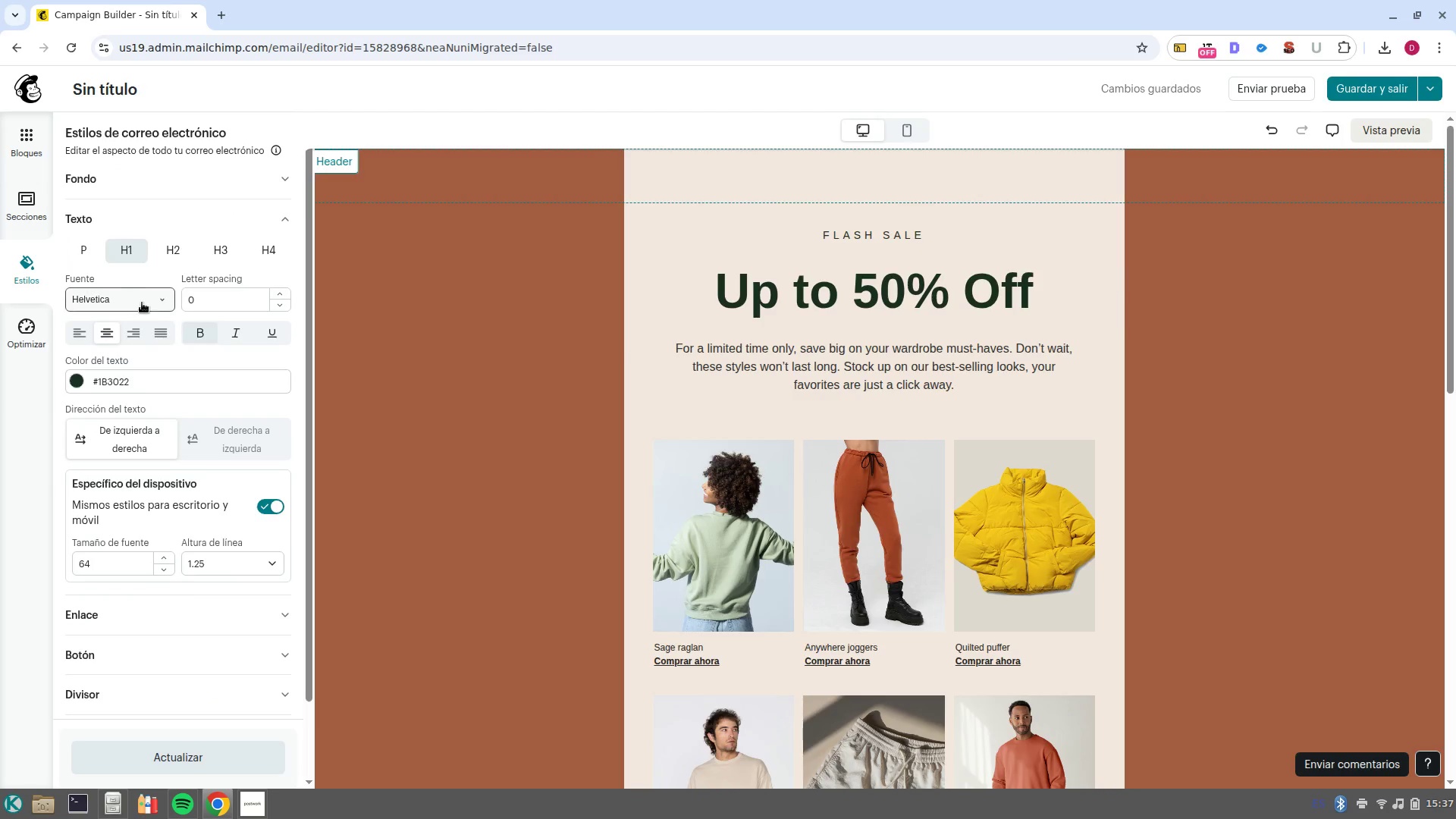 
left_click([142, 303])
 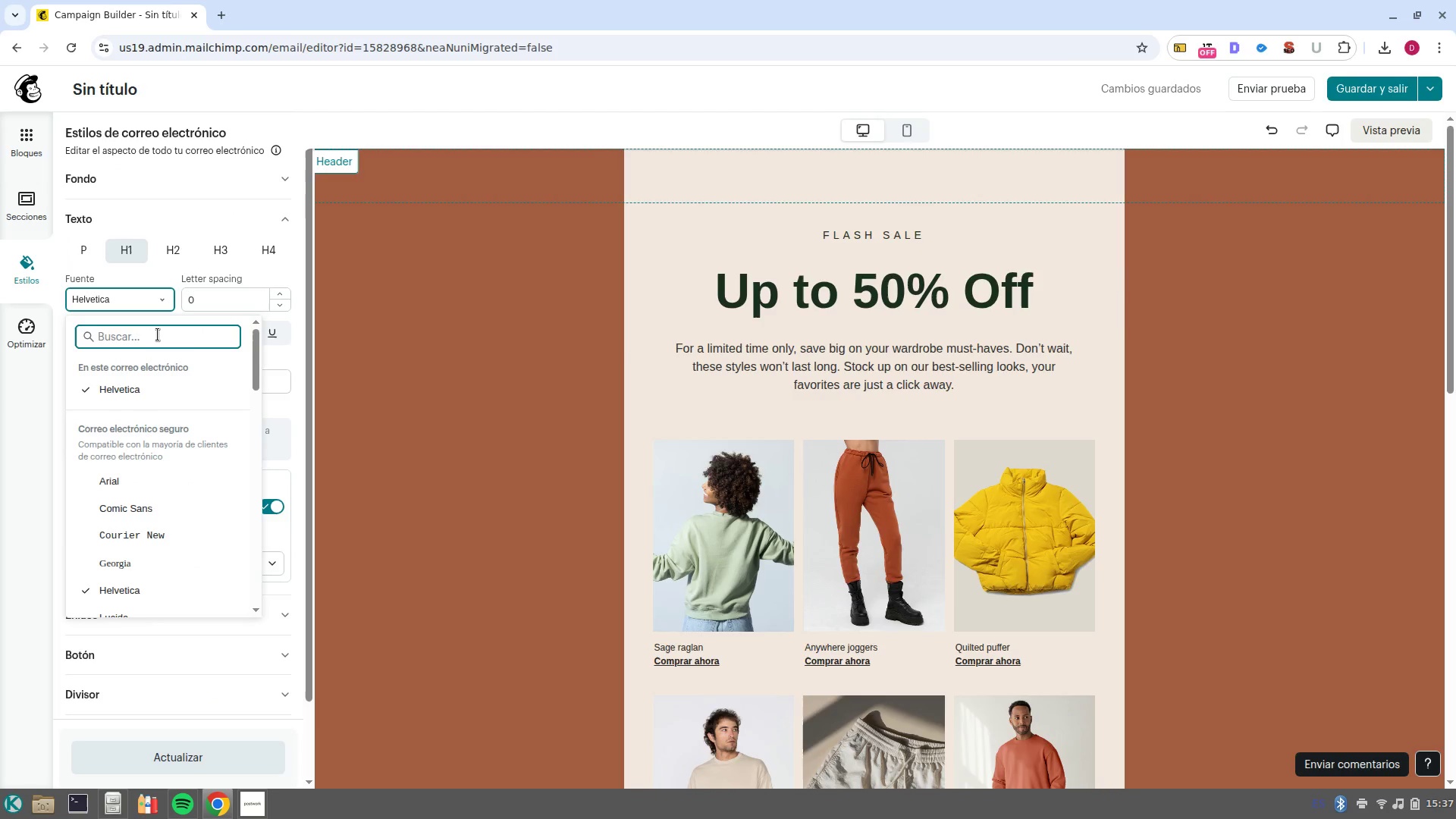 
type(play)
 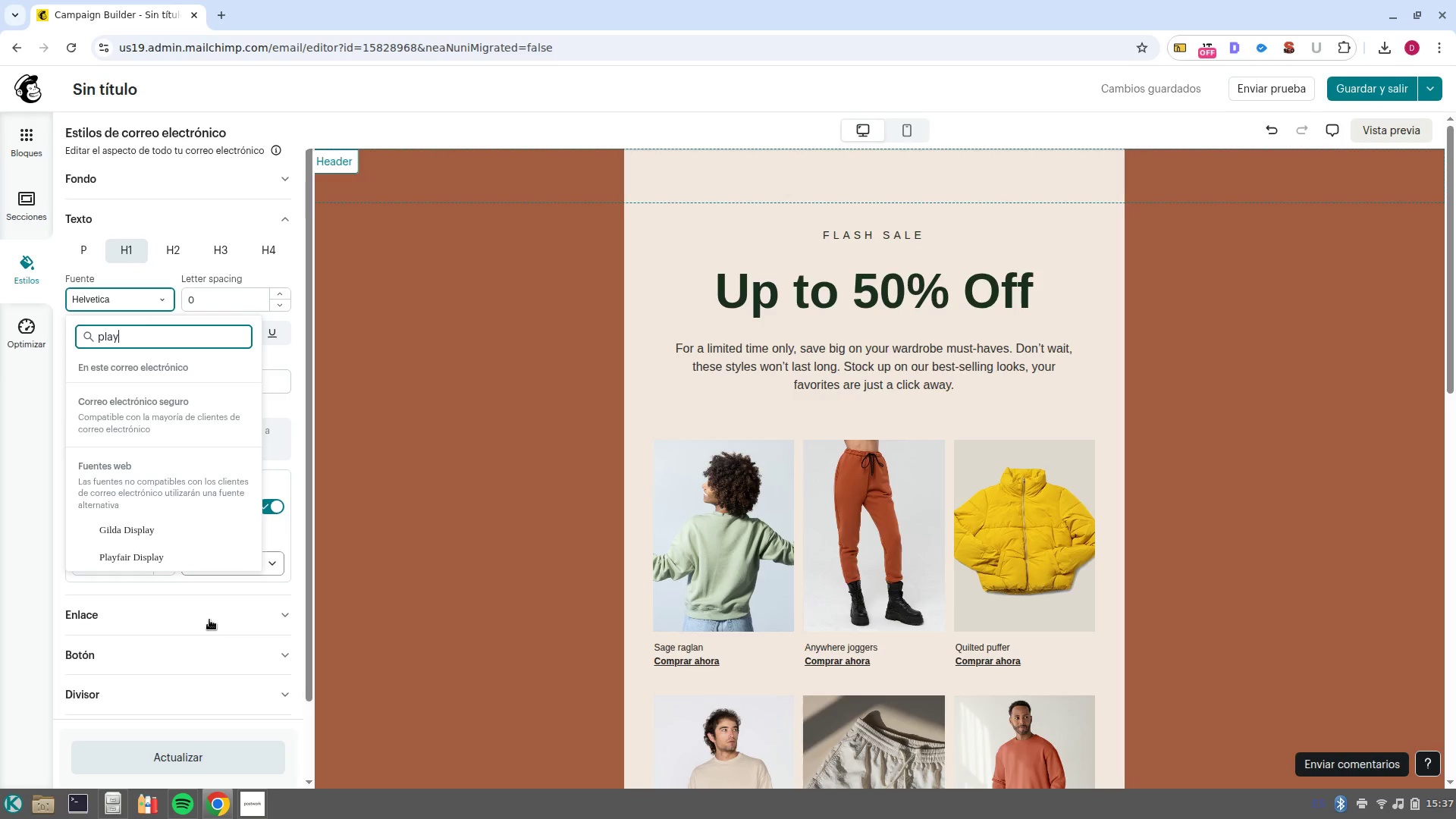 
left_click([176, 558])
 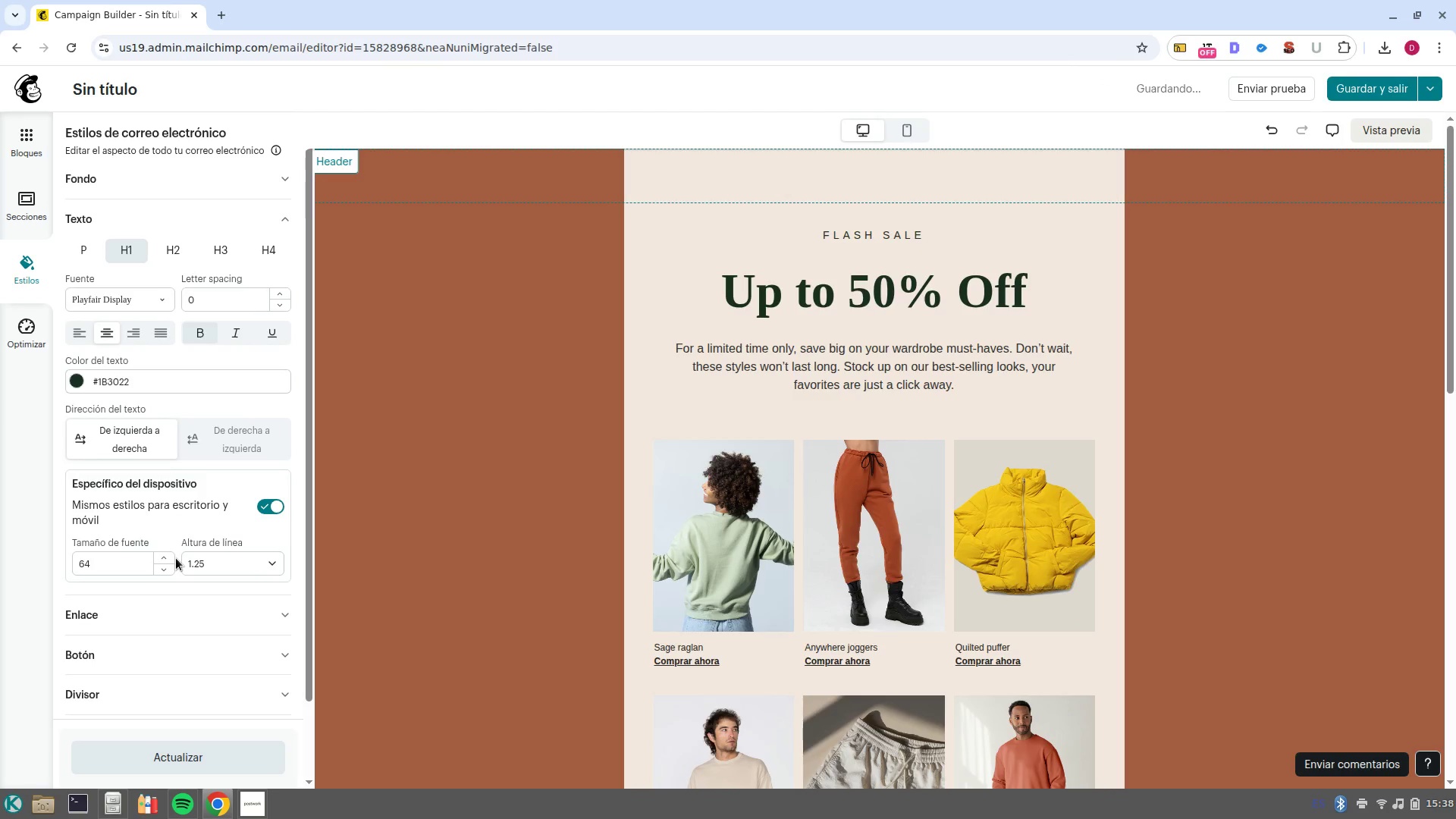 
left_click([86, 255])
 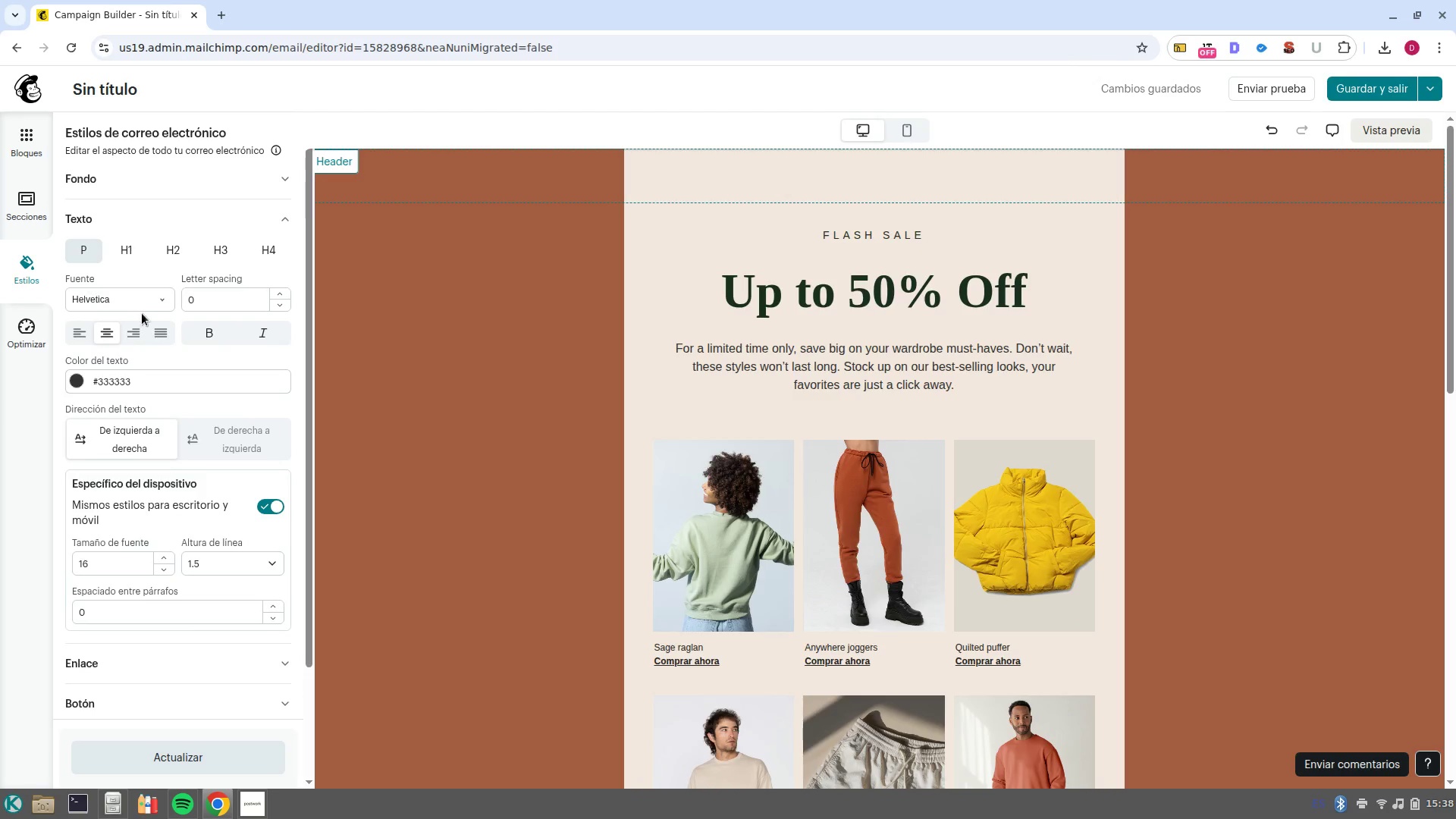 
left_click([138, 305])
 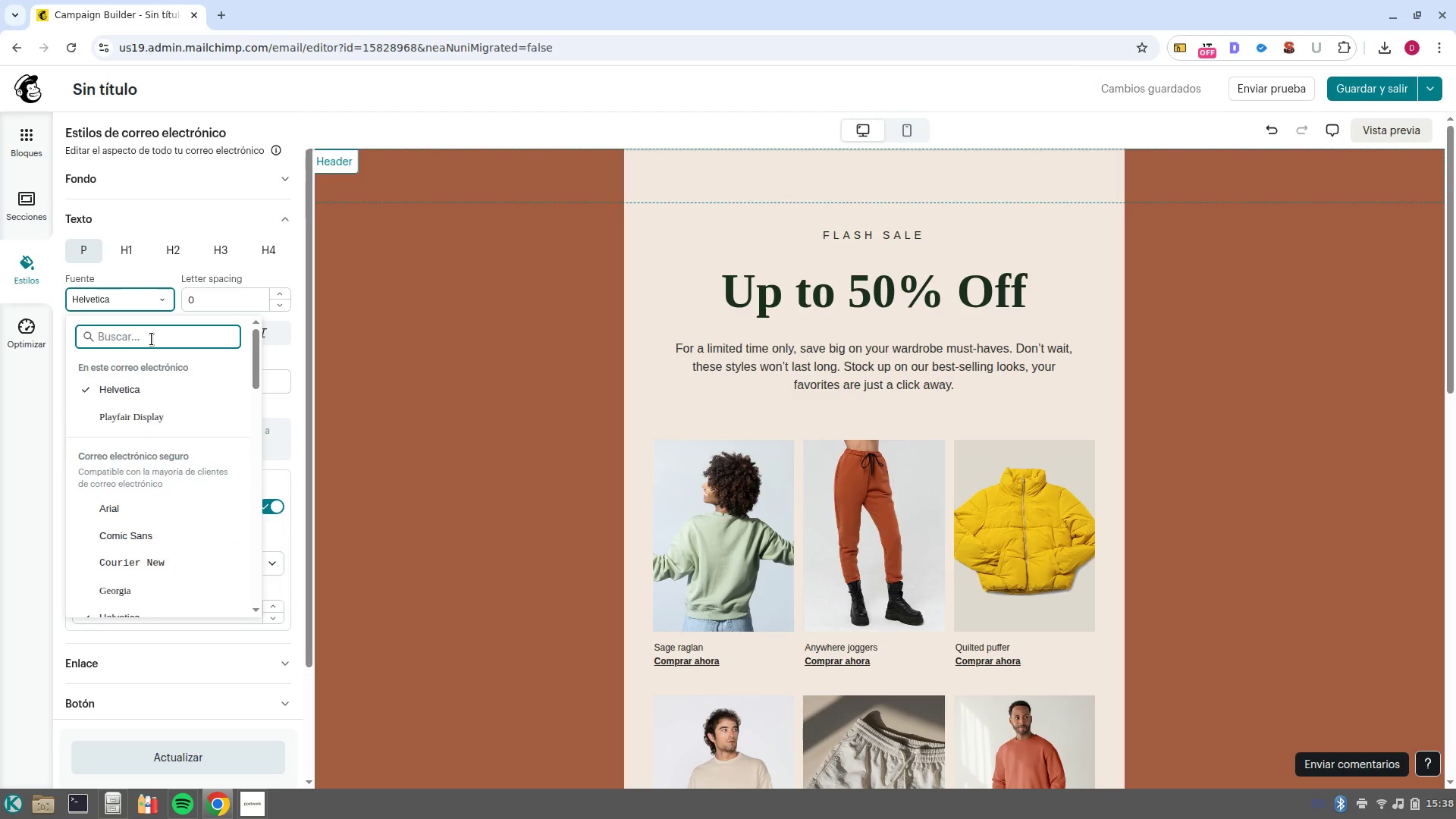 
type(mos)
key(Backspace)
type(n)
 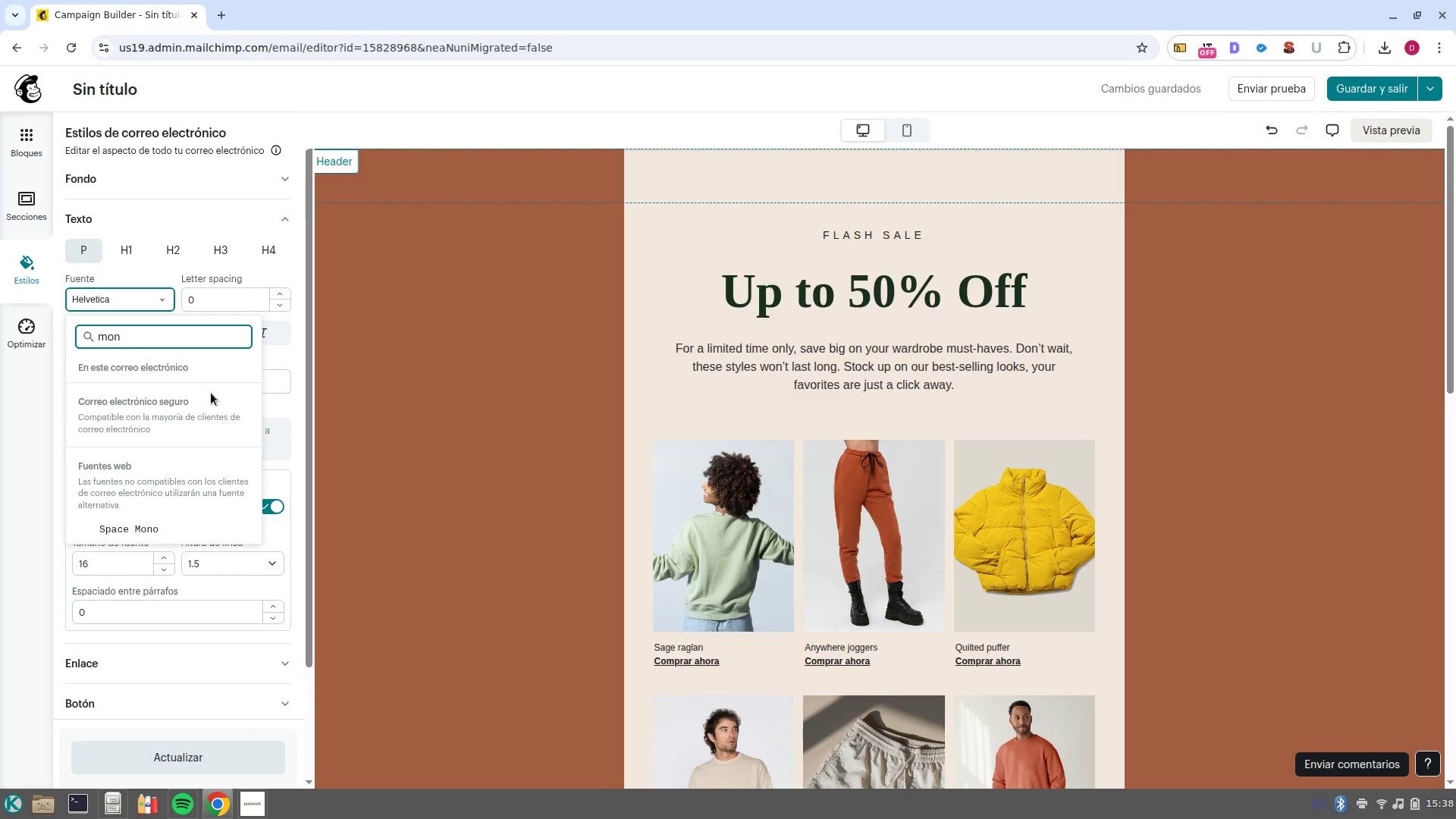 
key(Backspace)
 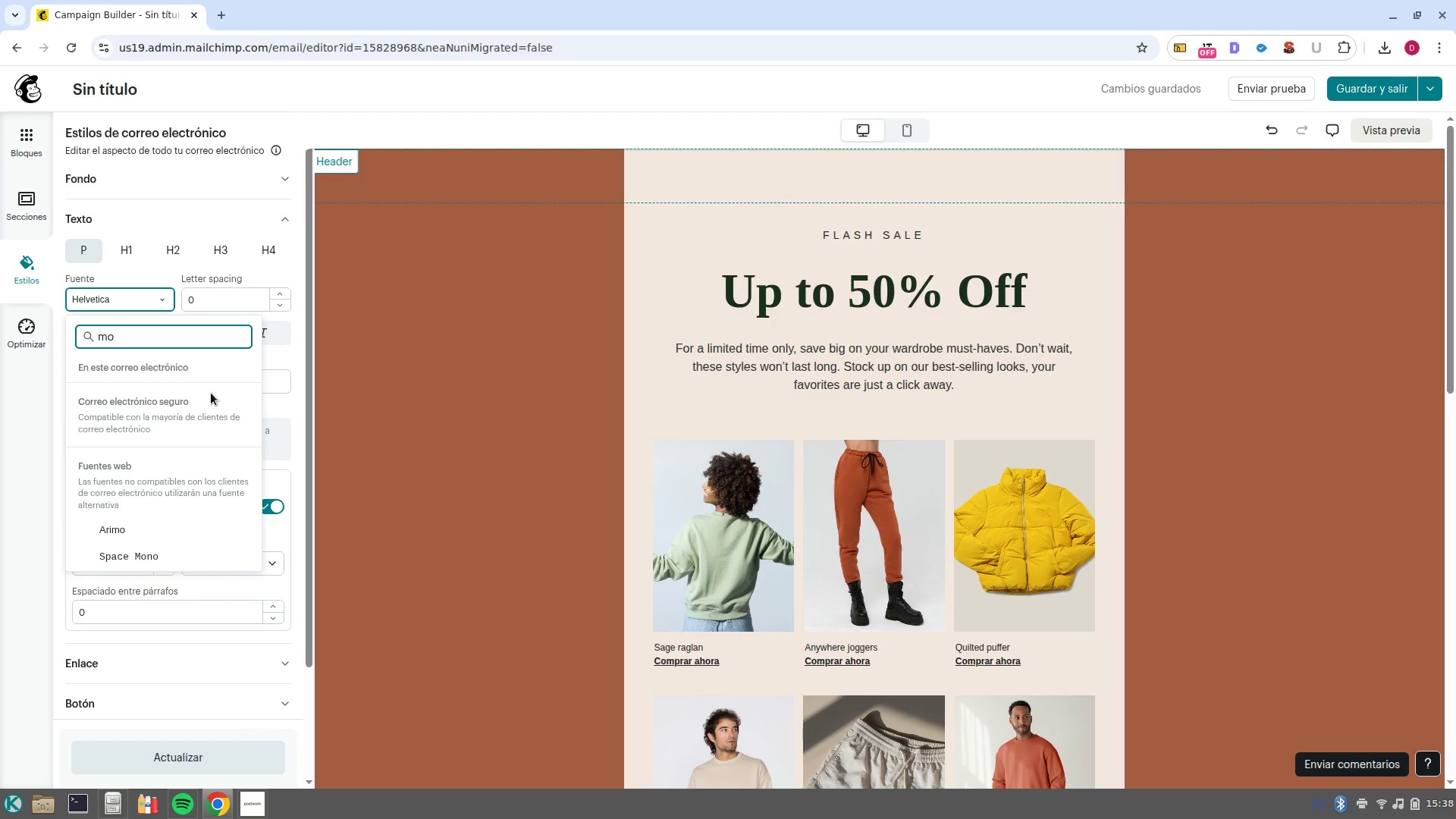 
key(Backspace)
 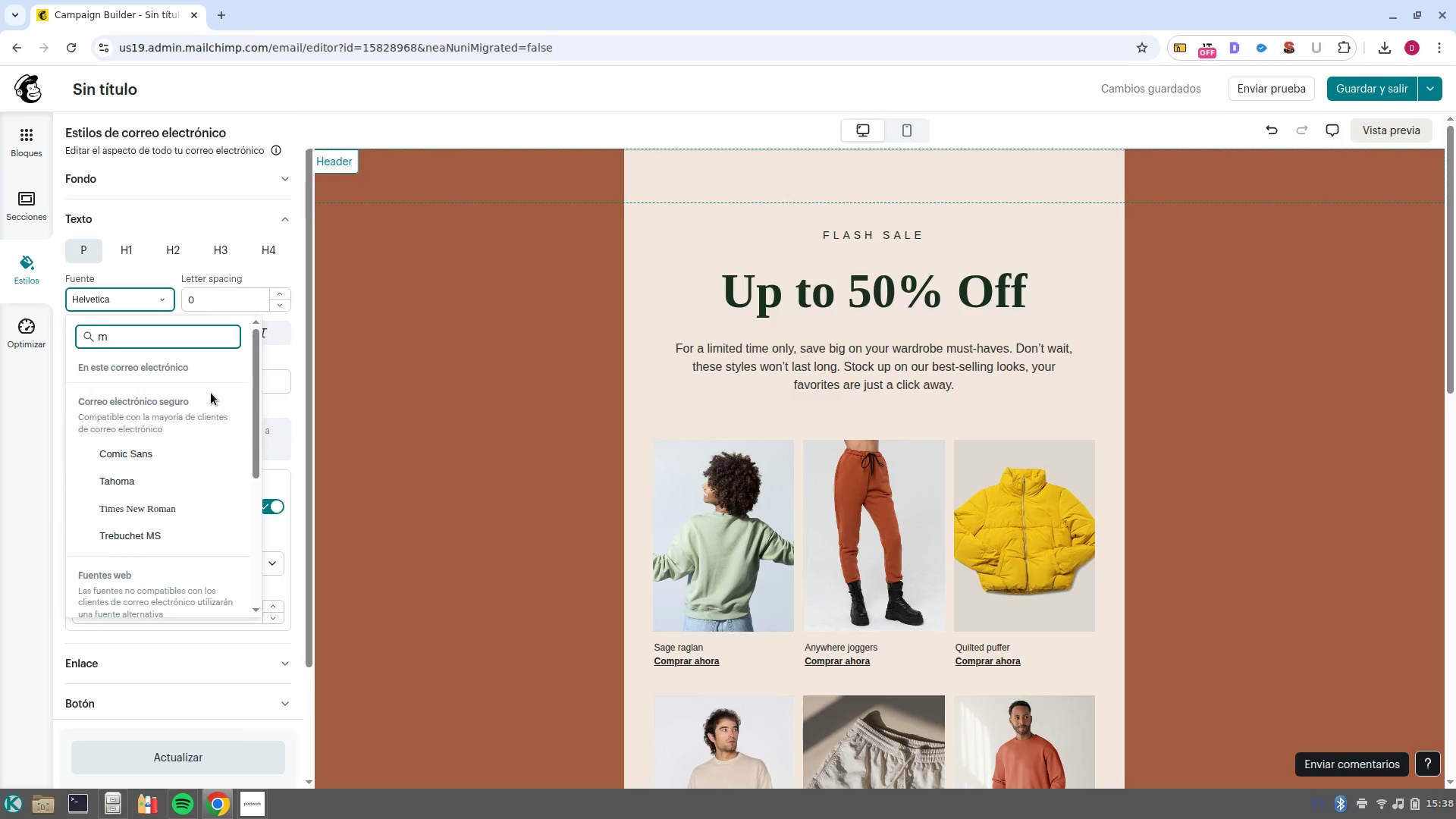 
key(Backspace)
 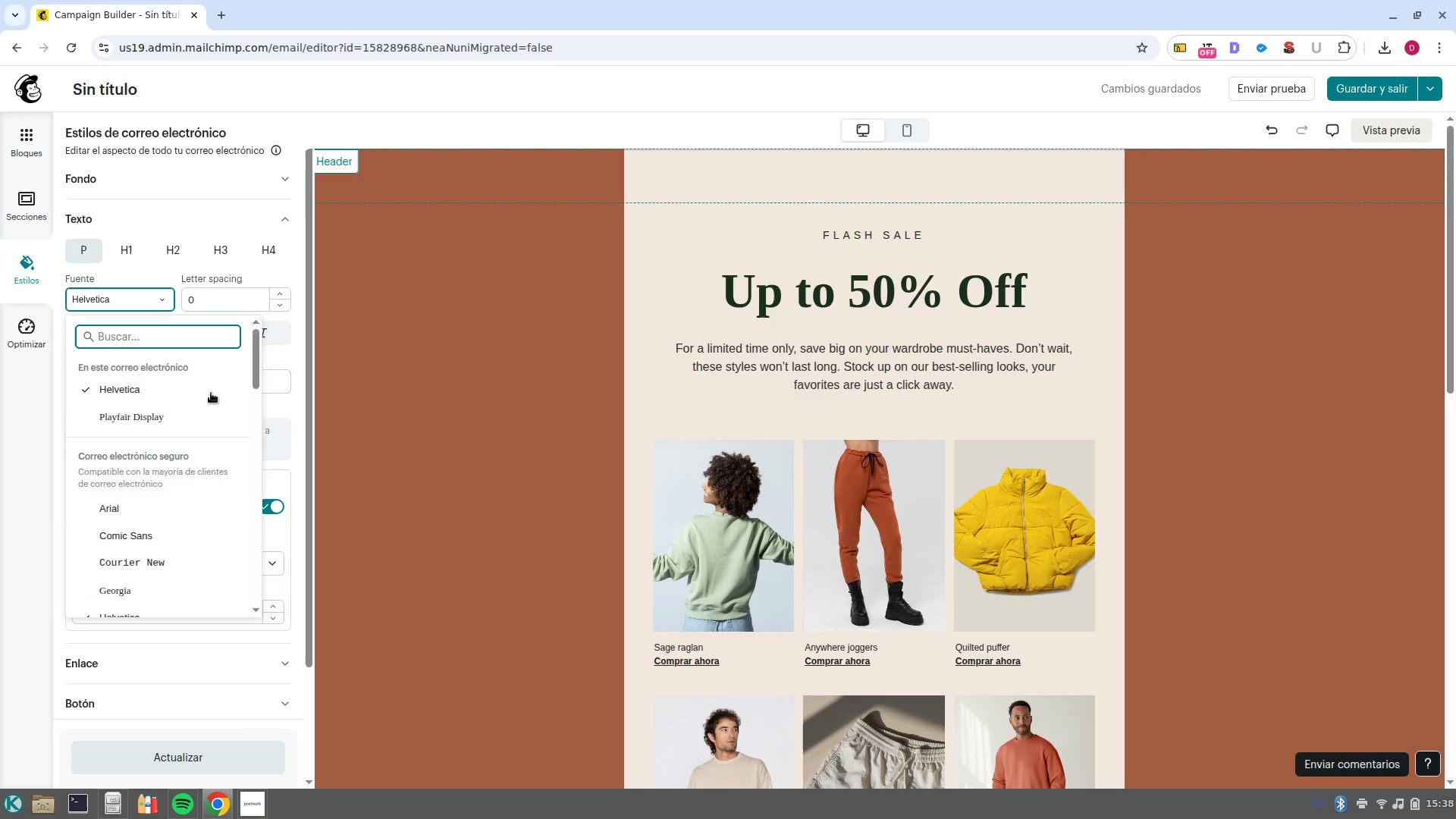 
key(Backspace)
 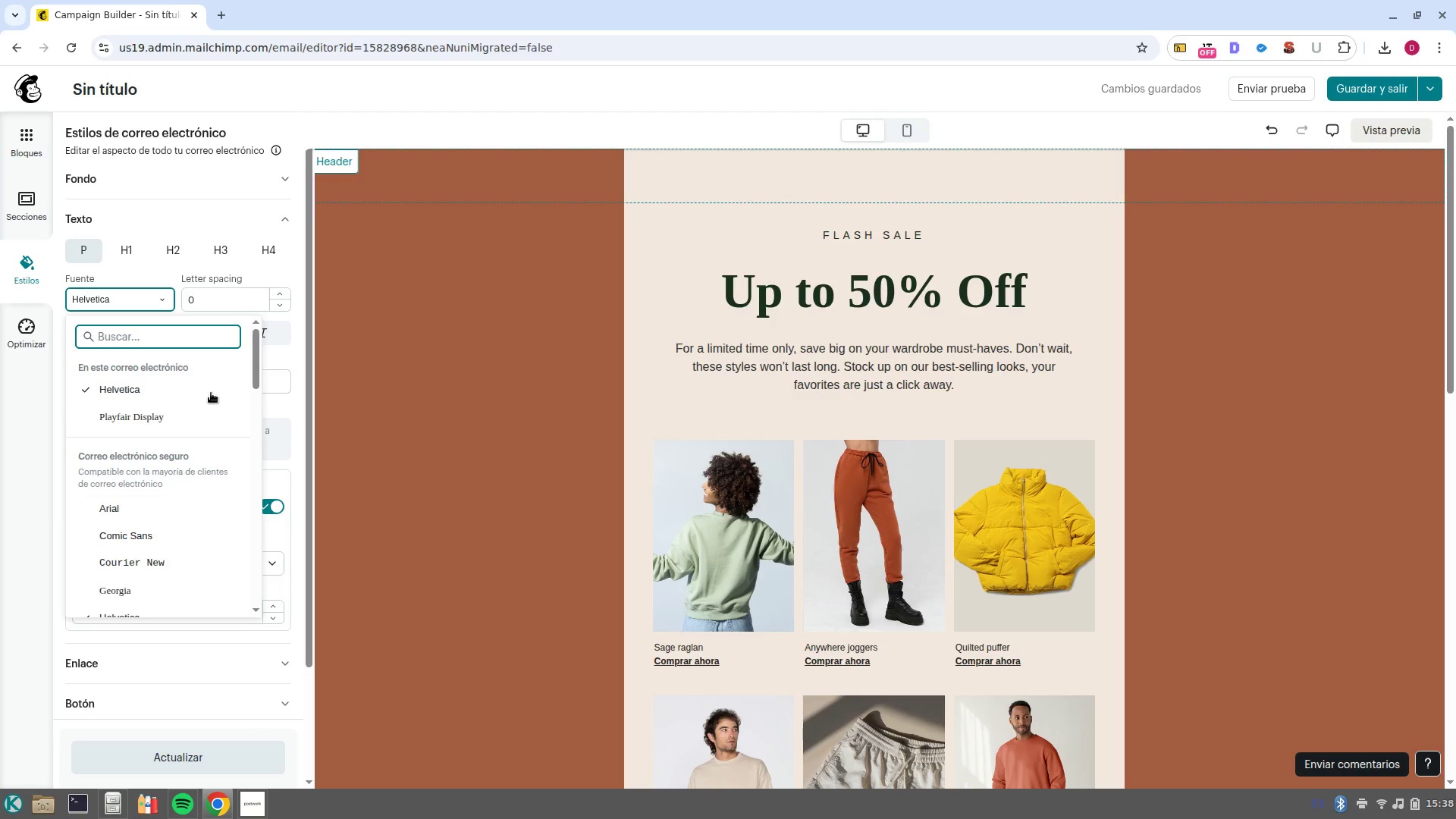 
key(Backspace)
 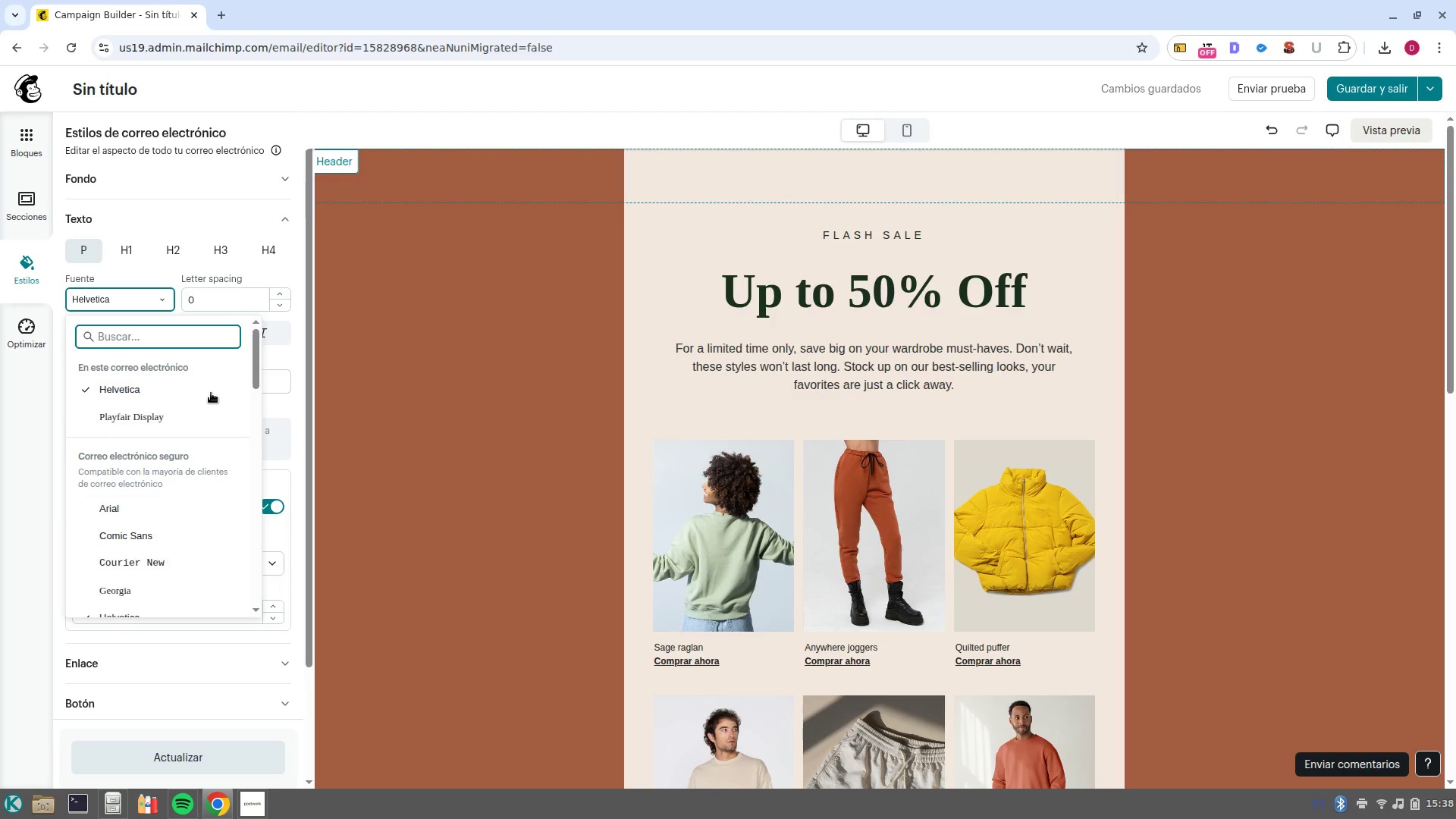 
type(op)
 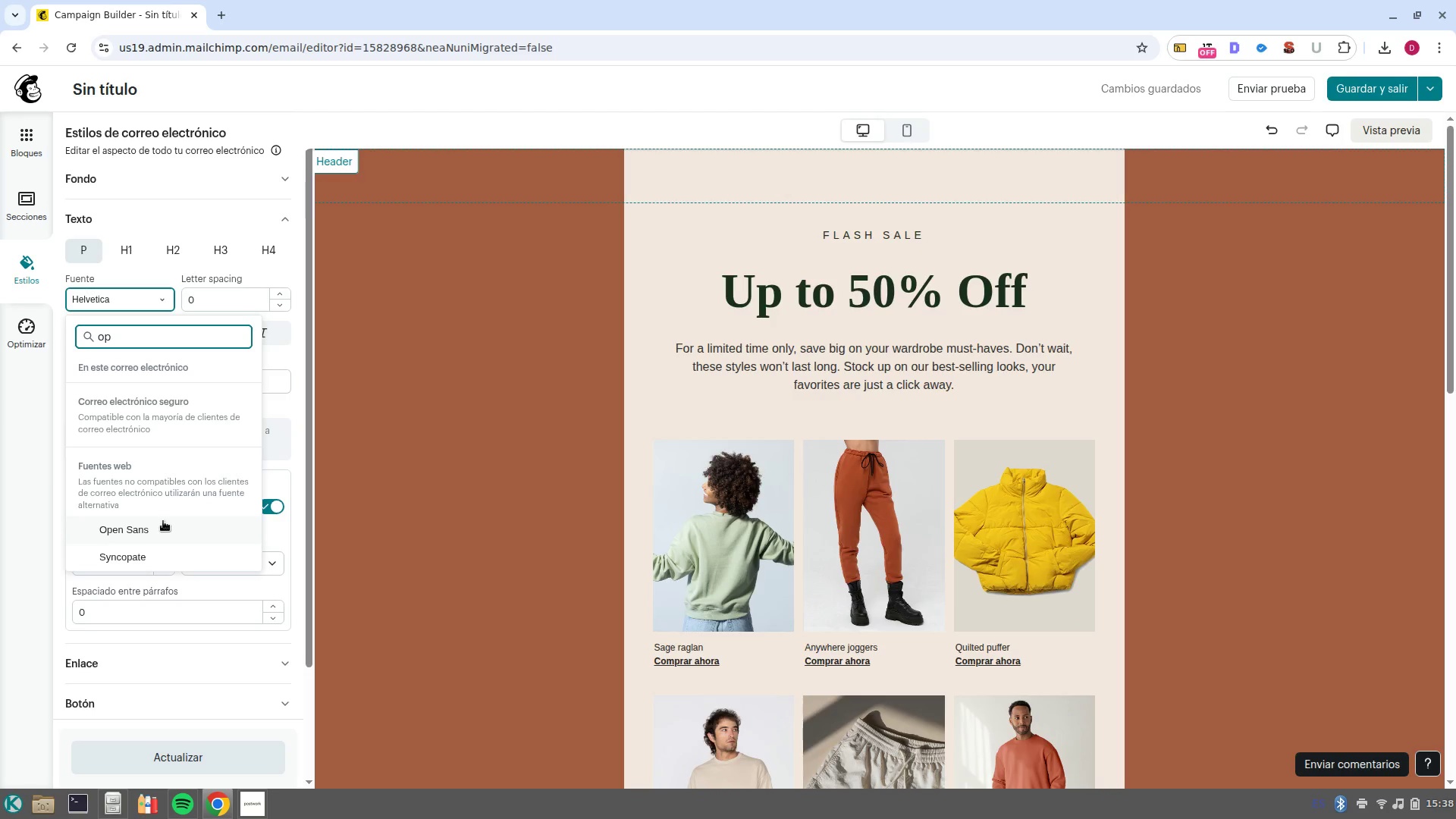 
left_click([138, 532])
 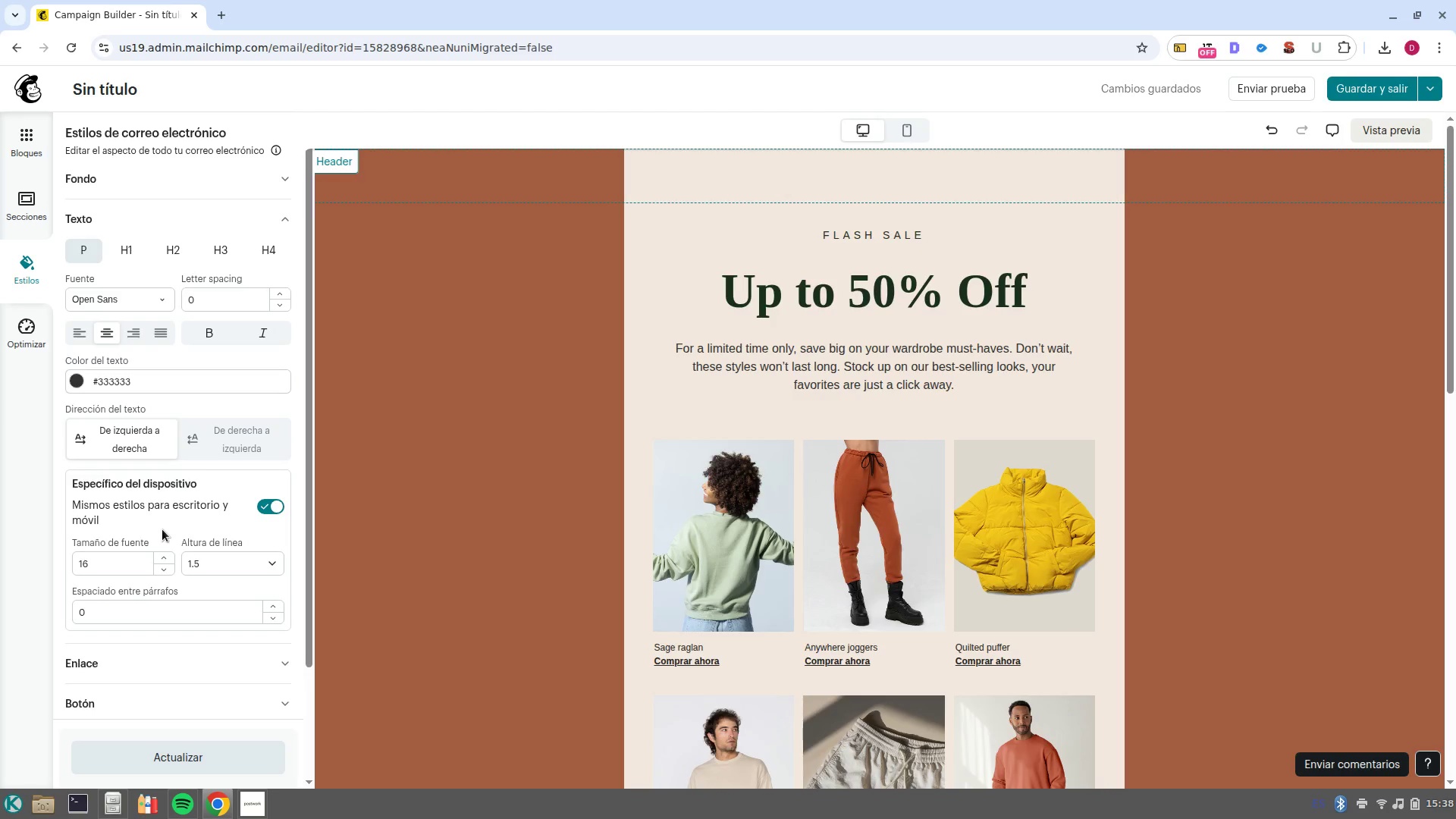 
wait(20.08)
 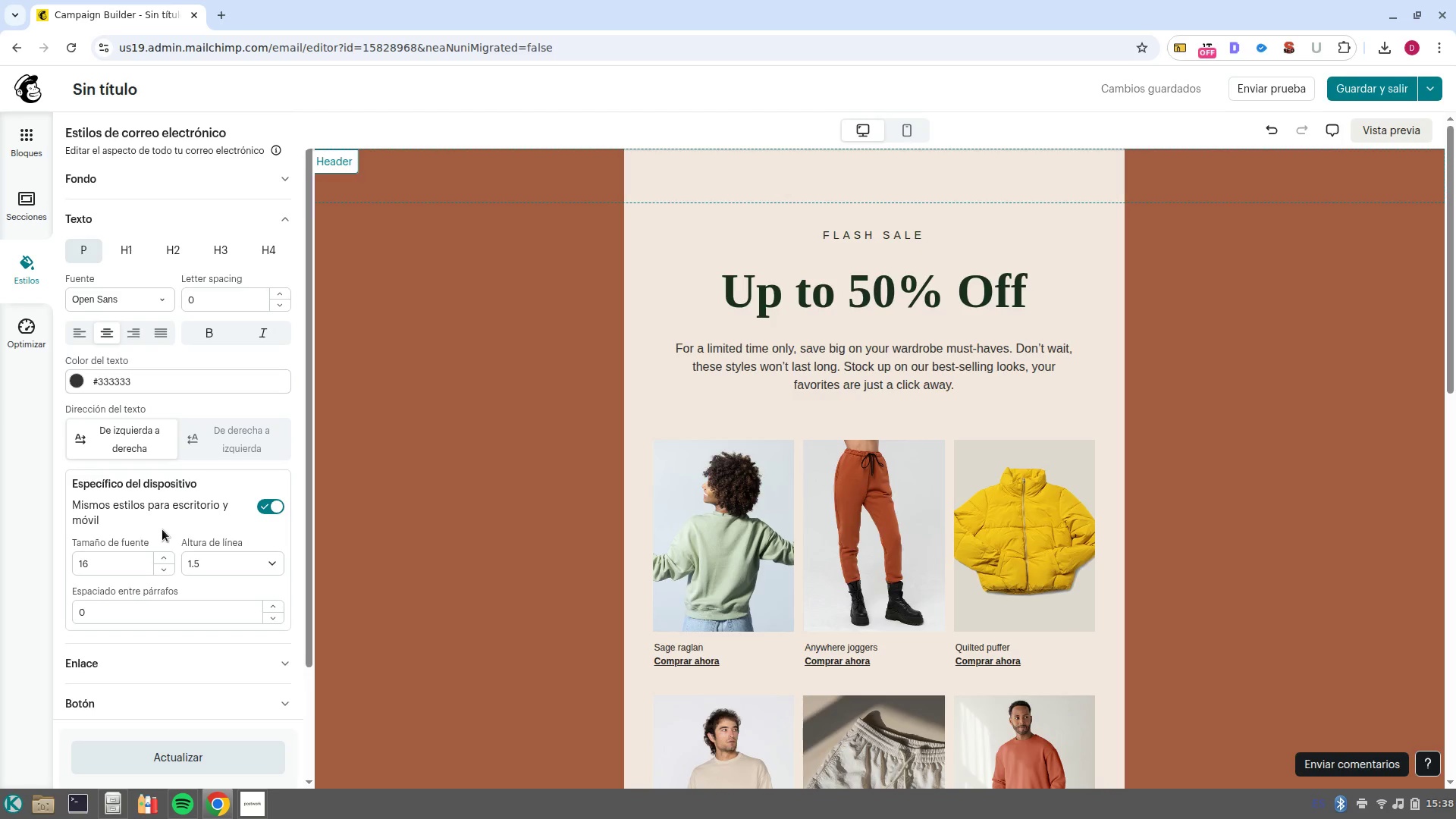 
left_click([266, 759])